 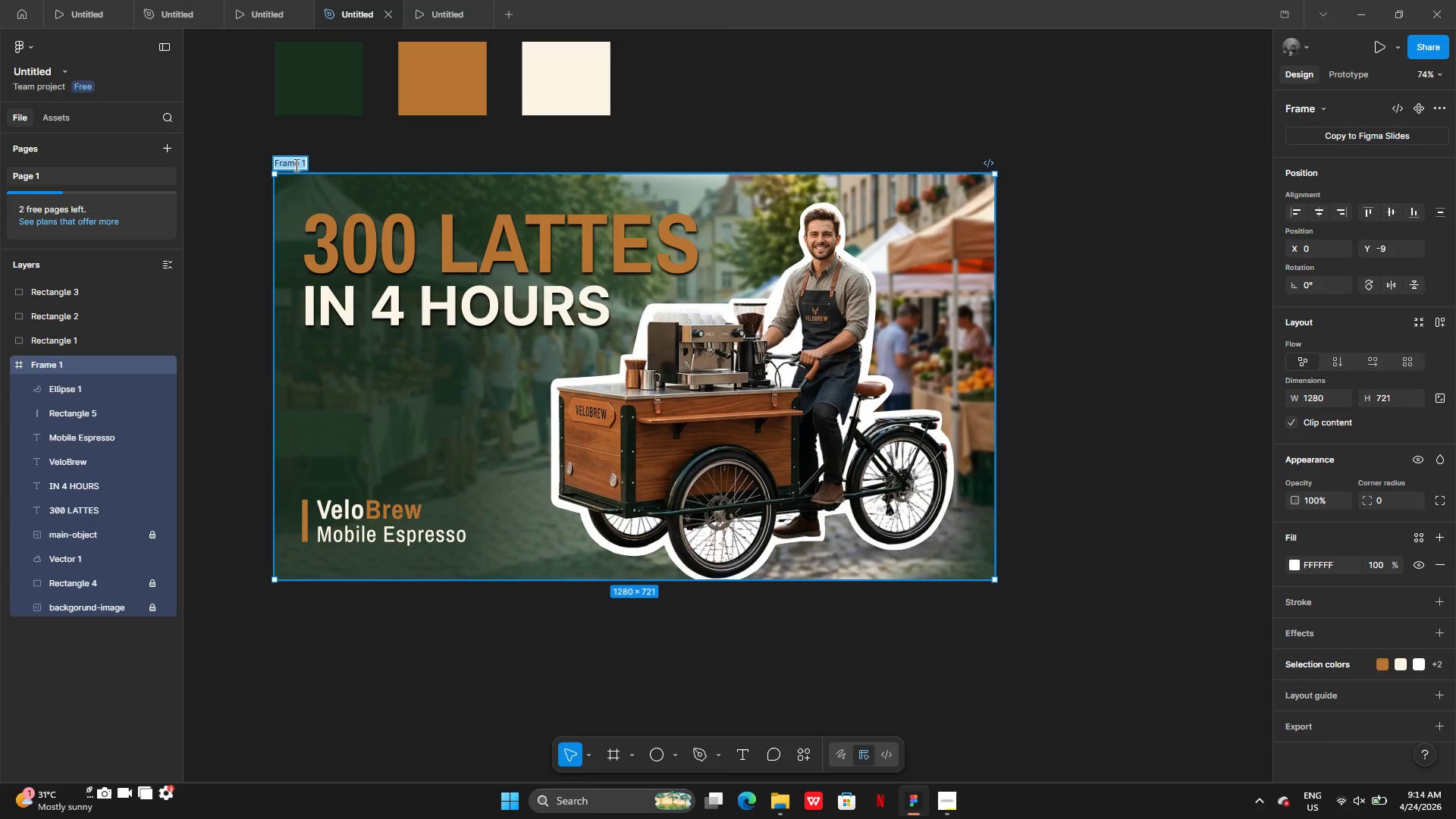 
key(Control+V)
 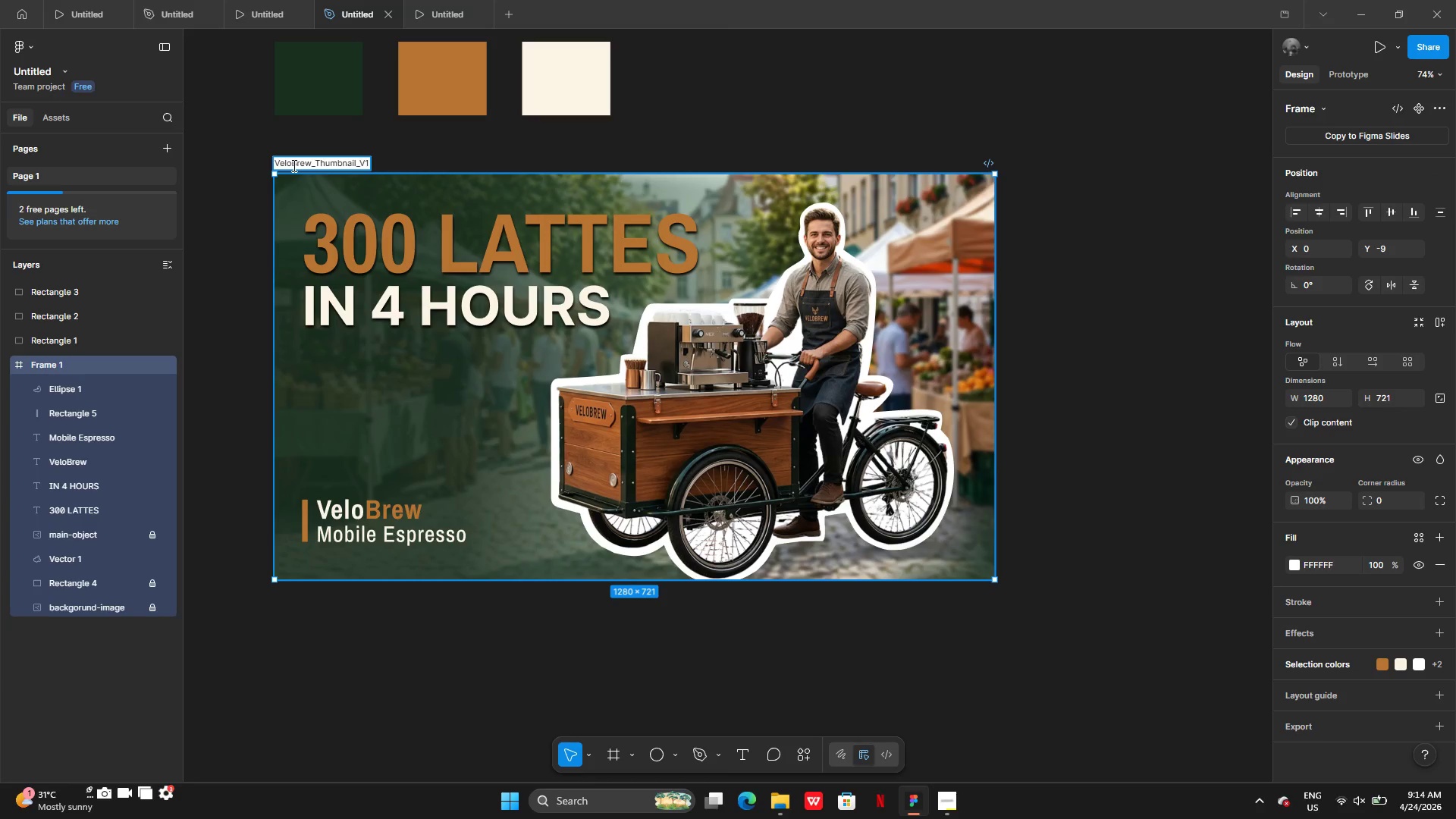 
key(Enter)
 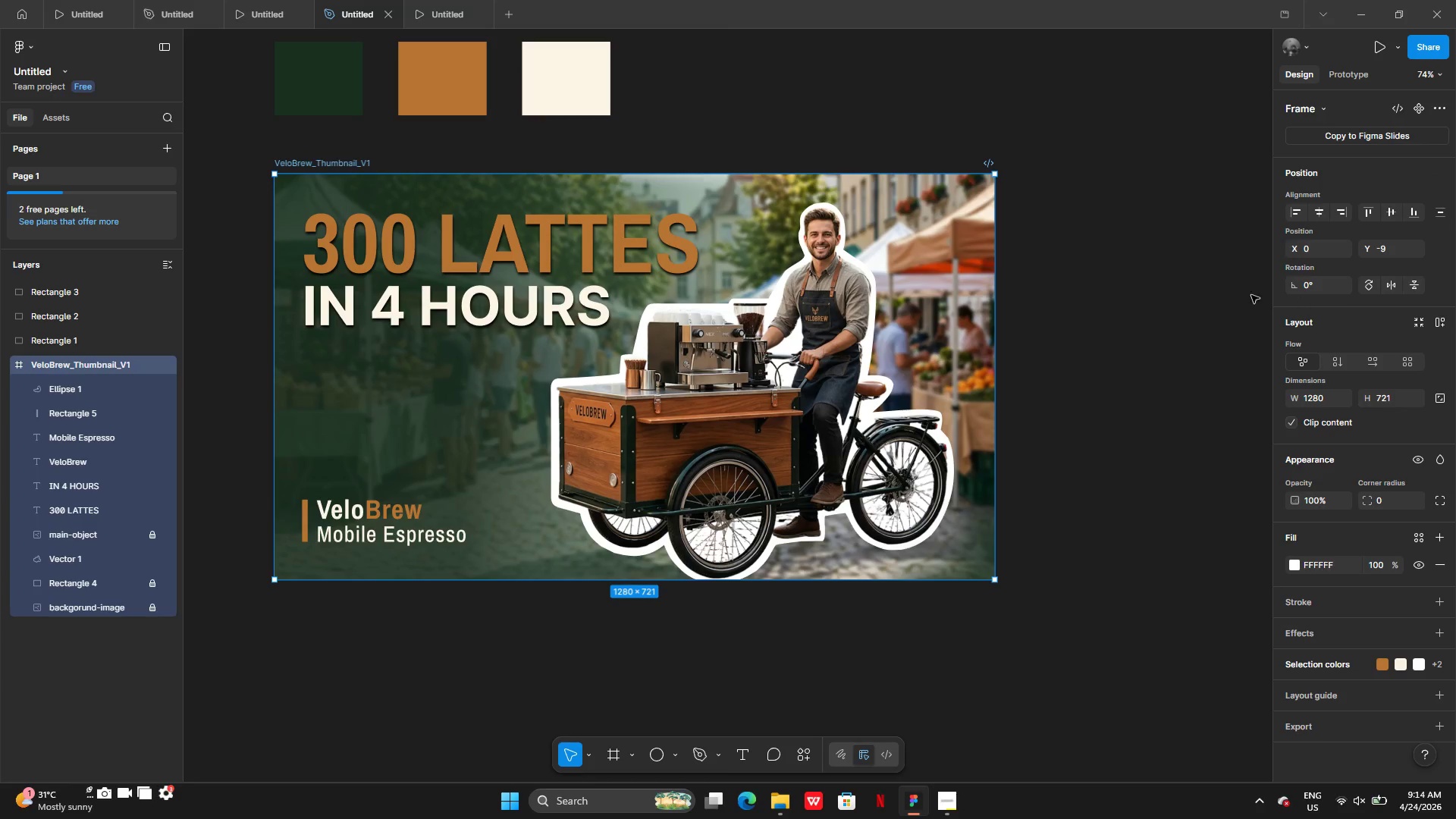 
left_click([1203, 293])
 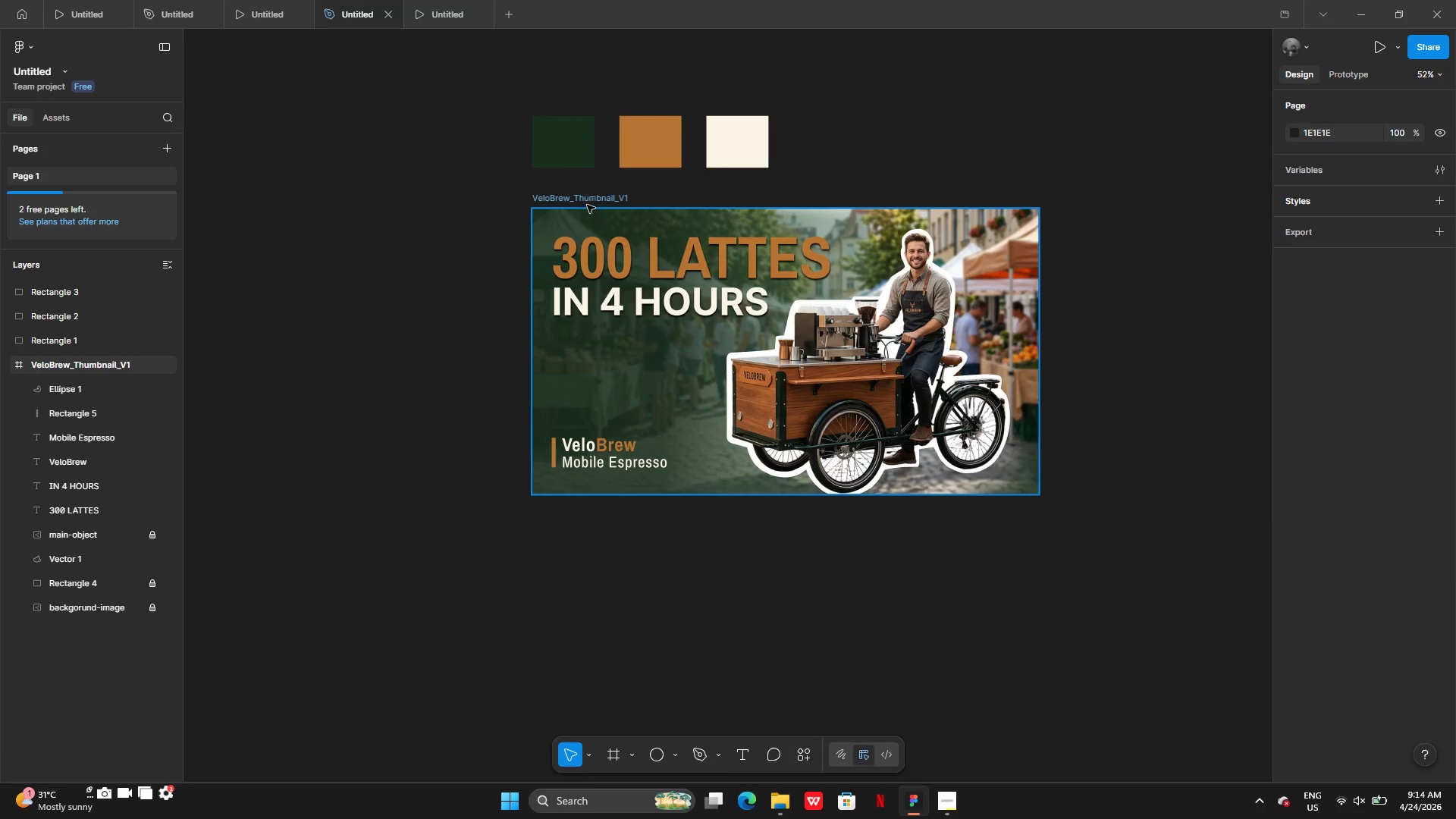 
hold_key(key=AltLeft, duration=0.55)
left_click_drag(start_coordinate=[587, 205], to_coordinate=[626, 485])
 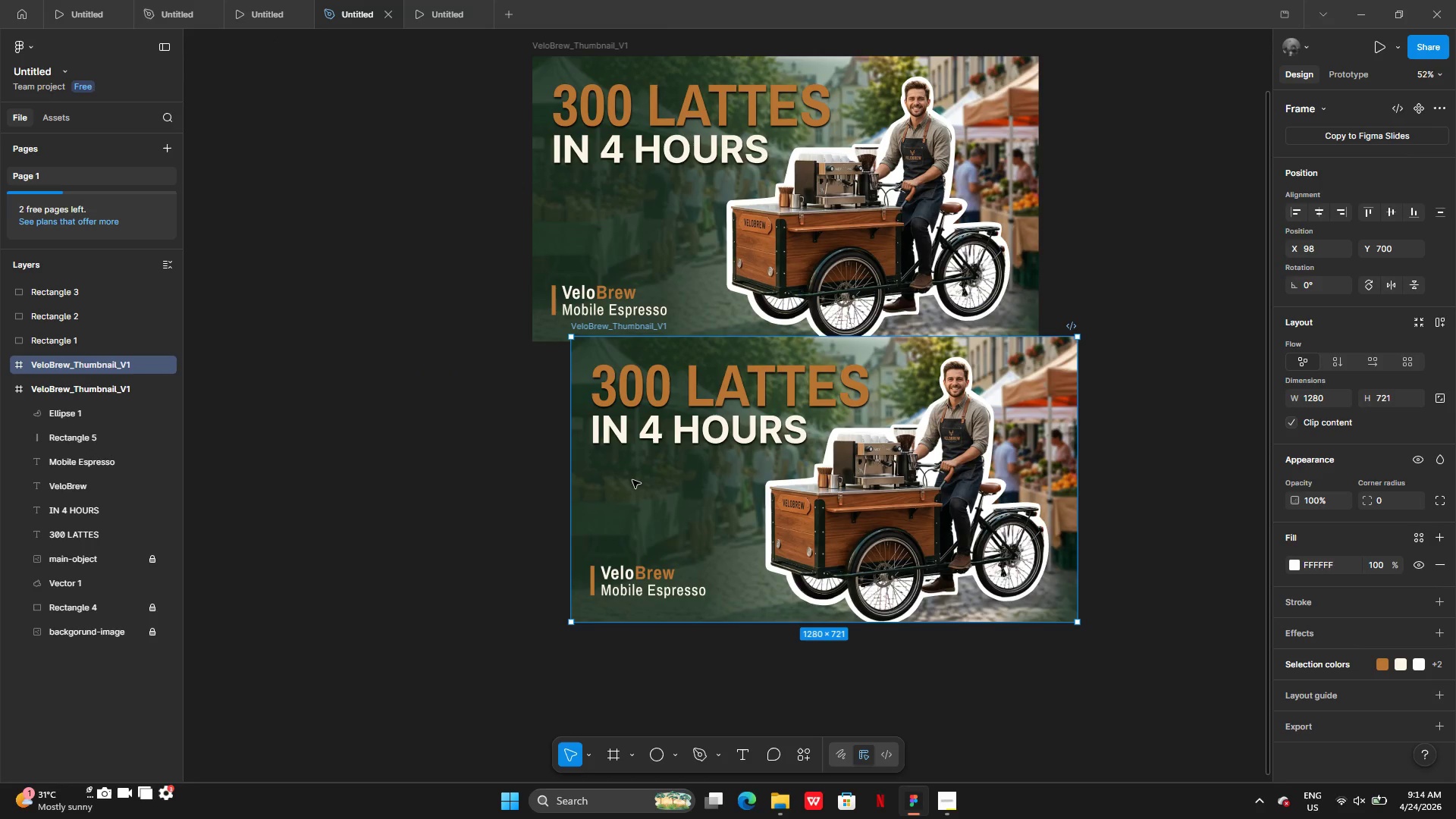 
left_click_drag(start_coordinate=[630, 482], to_coordinate=[858, 338])
 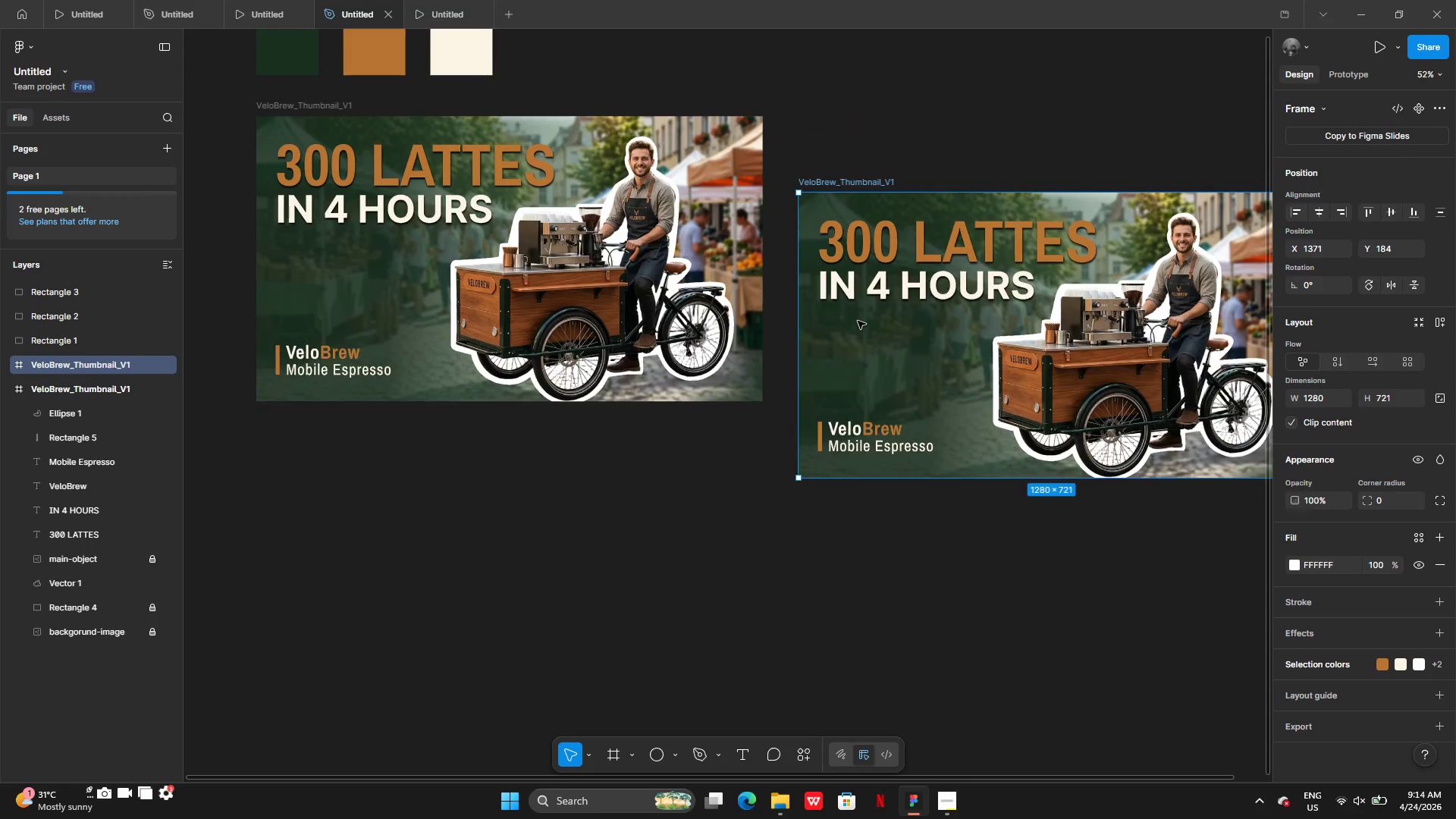 
left_click([858, 321])
 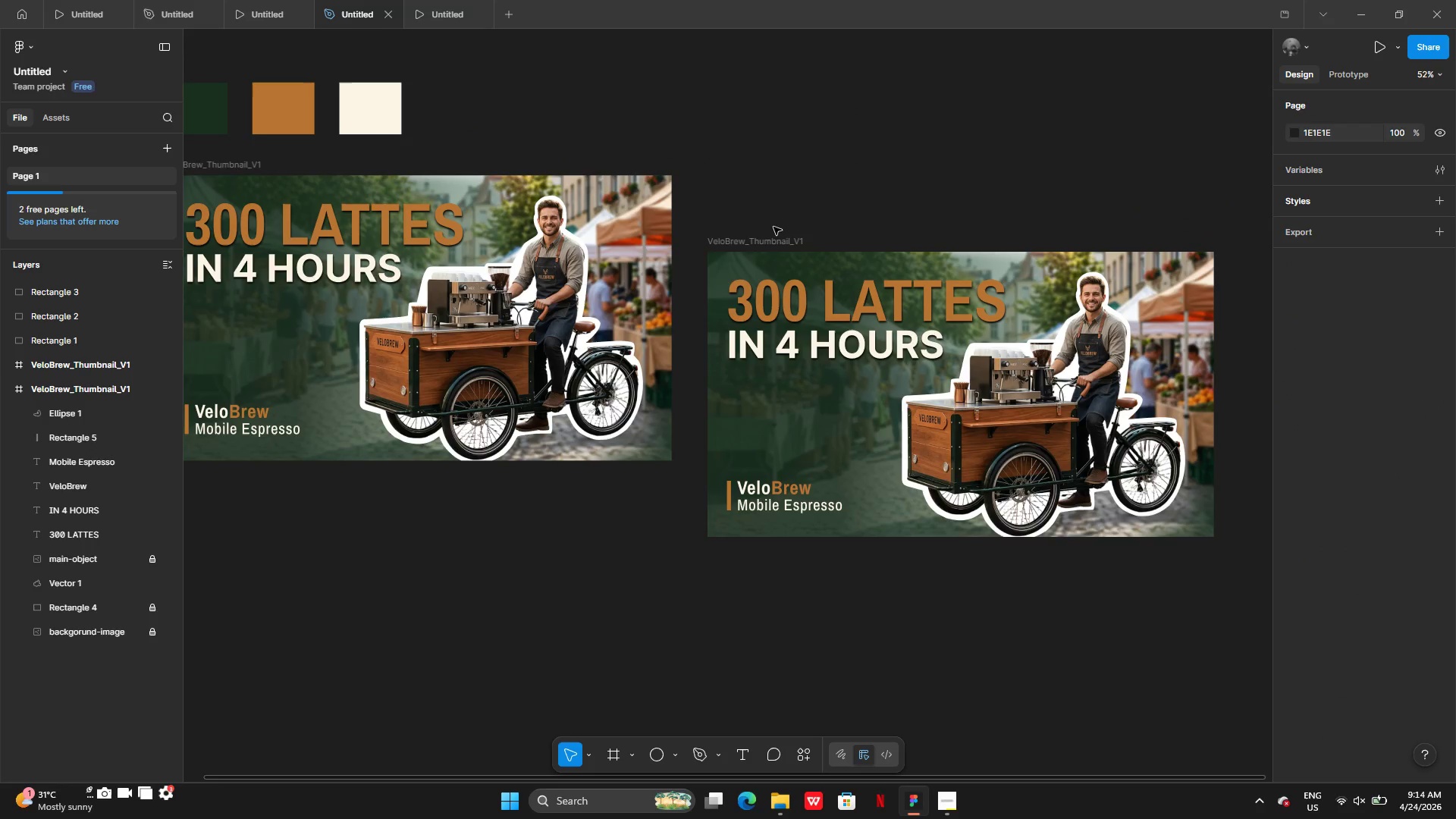 
left_click_drag(start_coordinate=[774, 240], to_coordinate=[775, 165])
 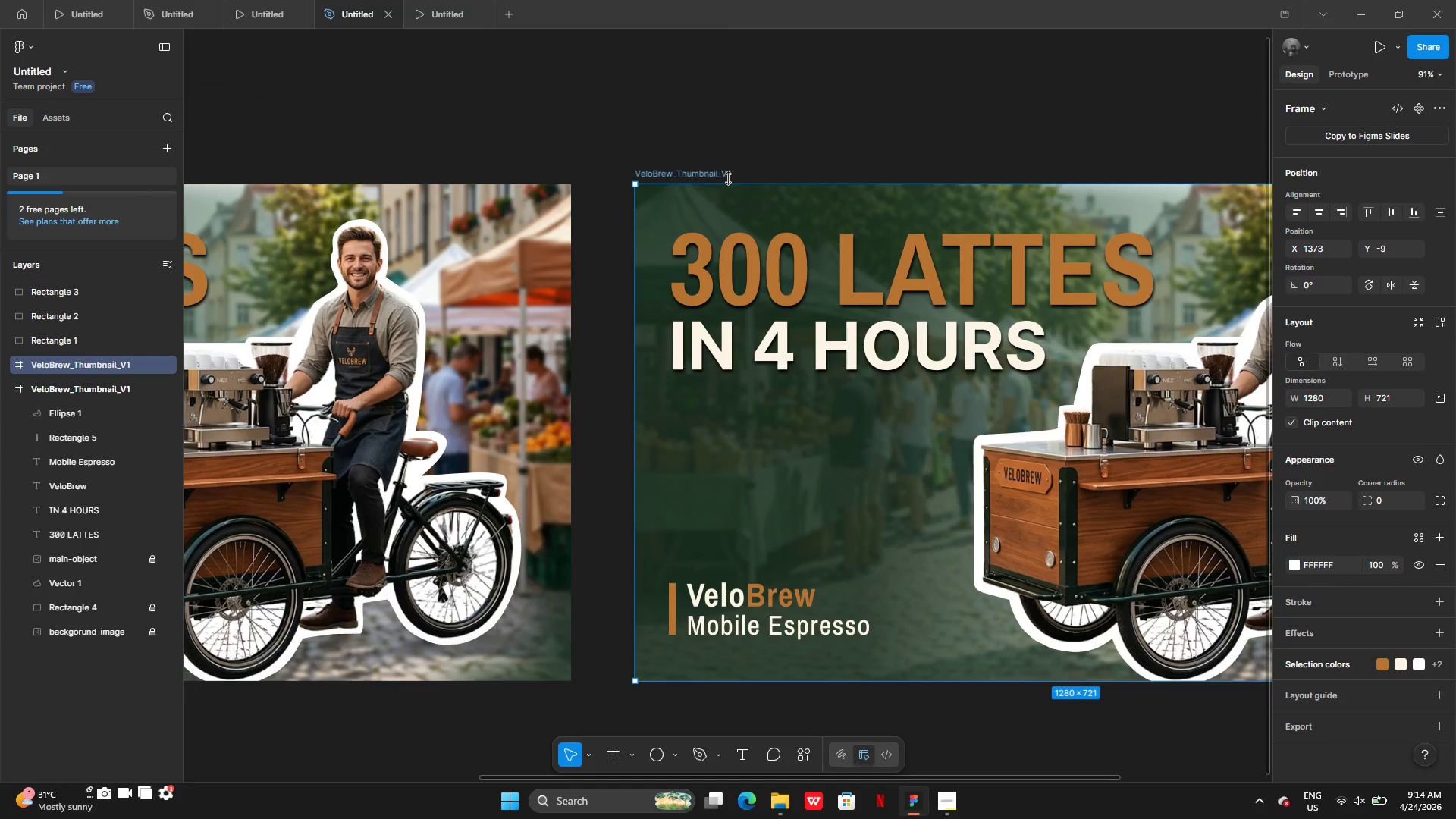 
double_click([729, 178])
 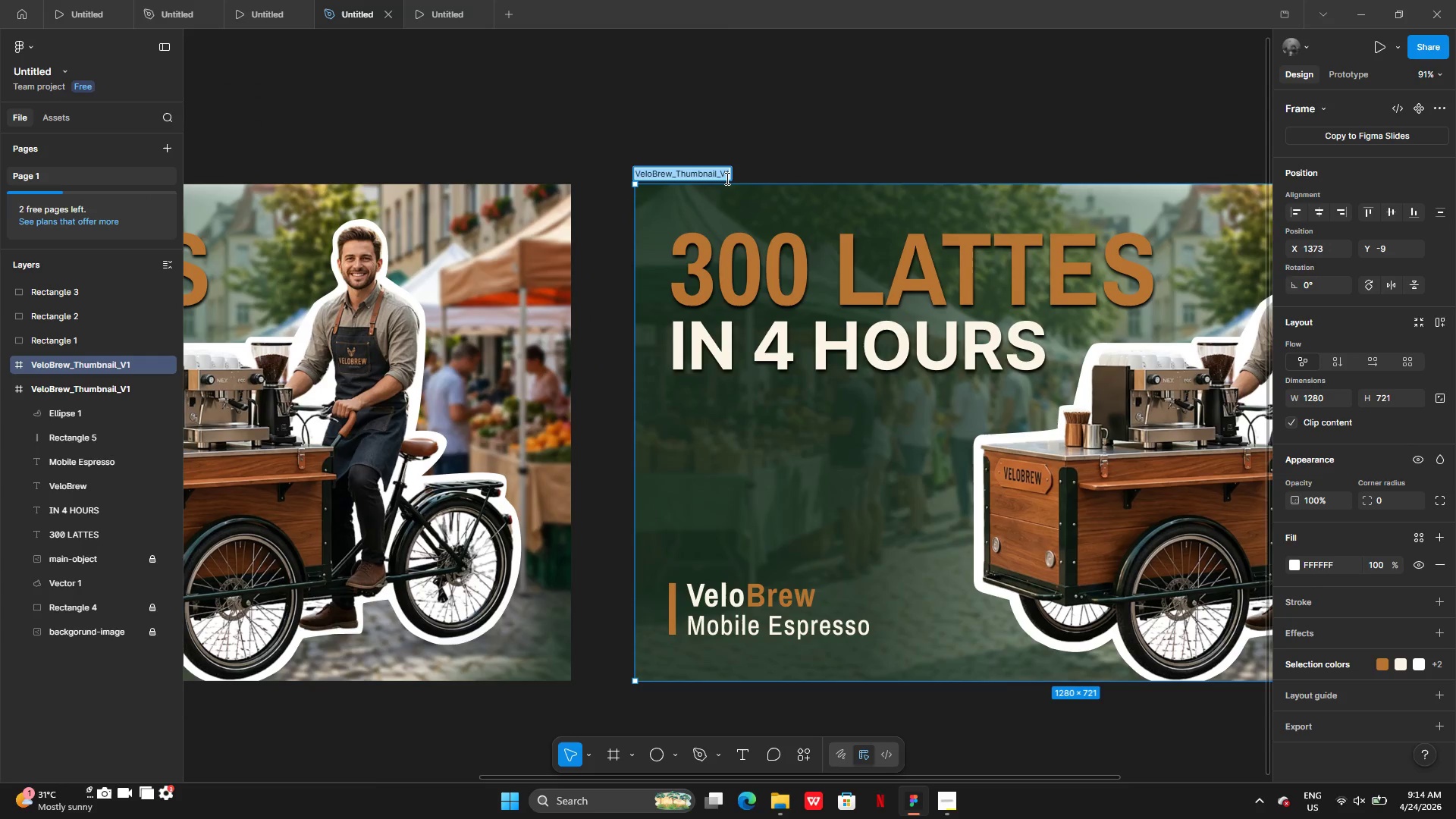 
left_click([726, 178])
 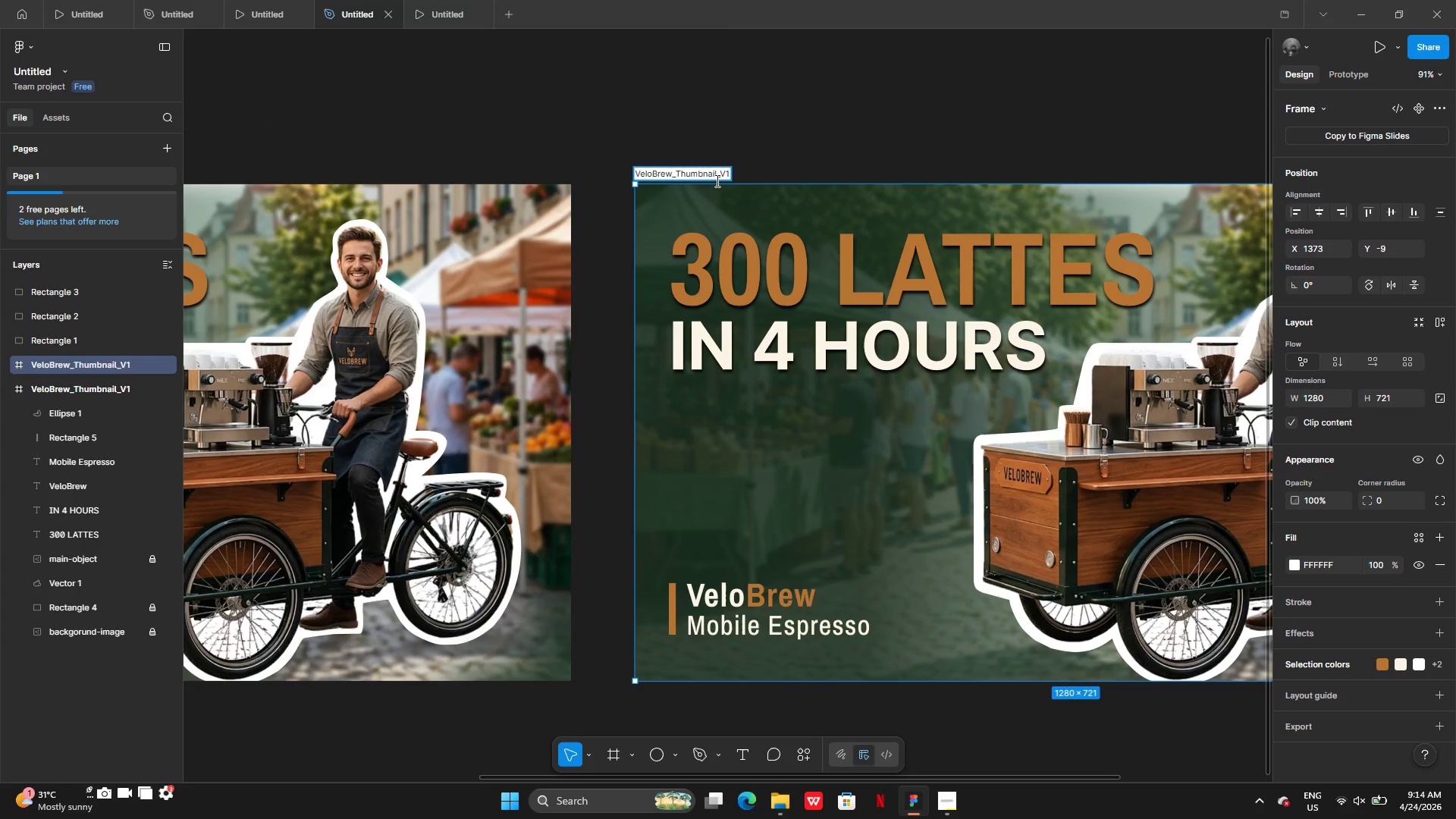 
key(ArrowRight)
 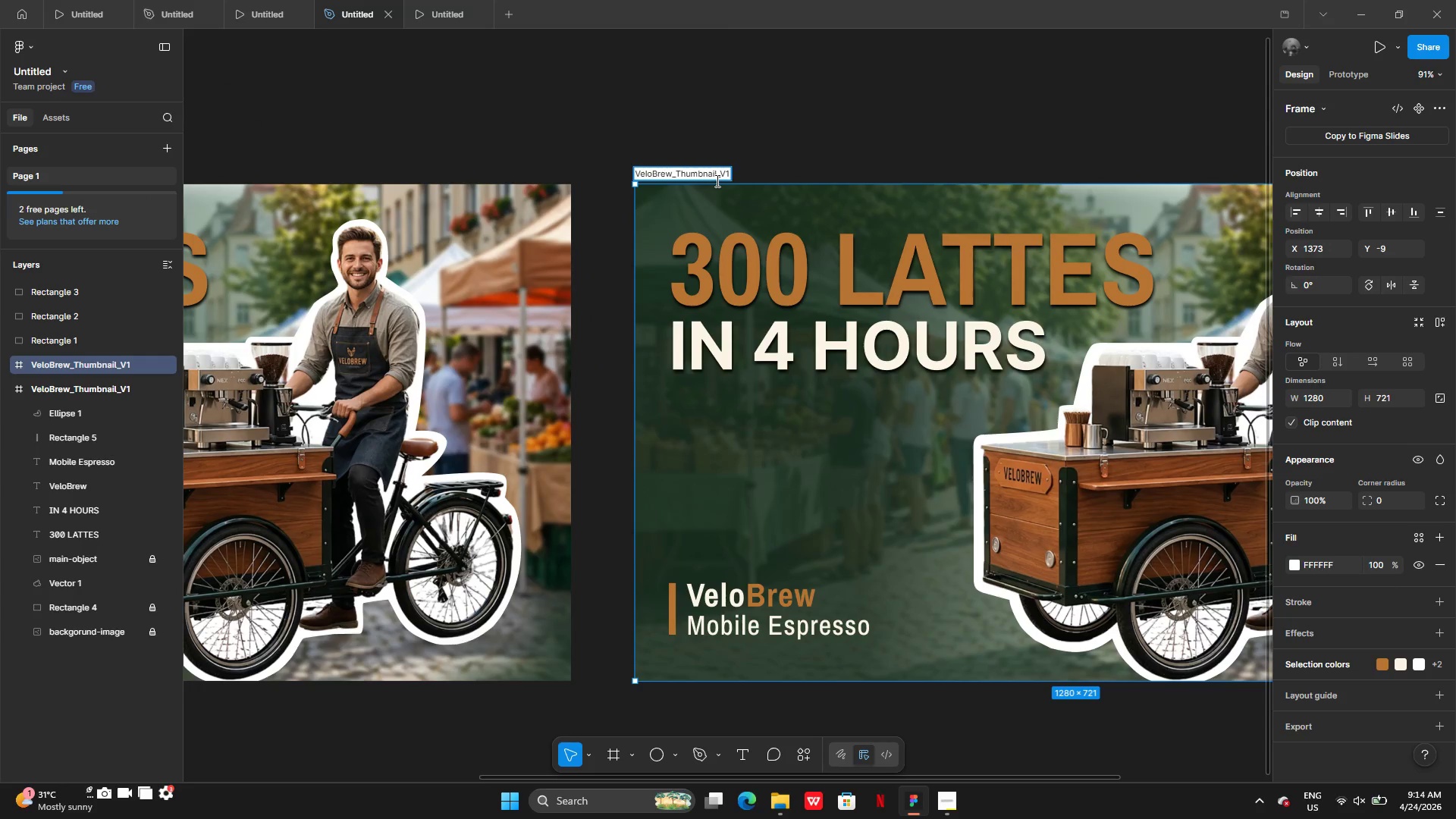 
key(Backspace)
 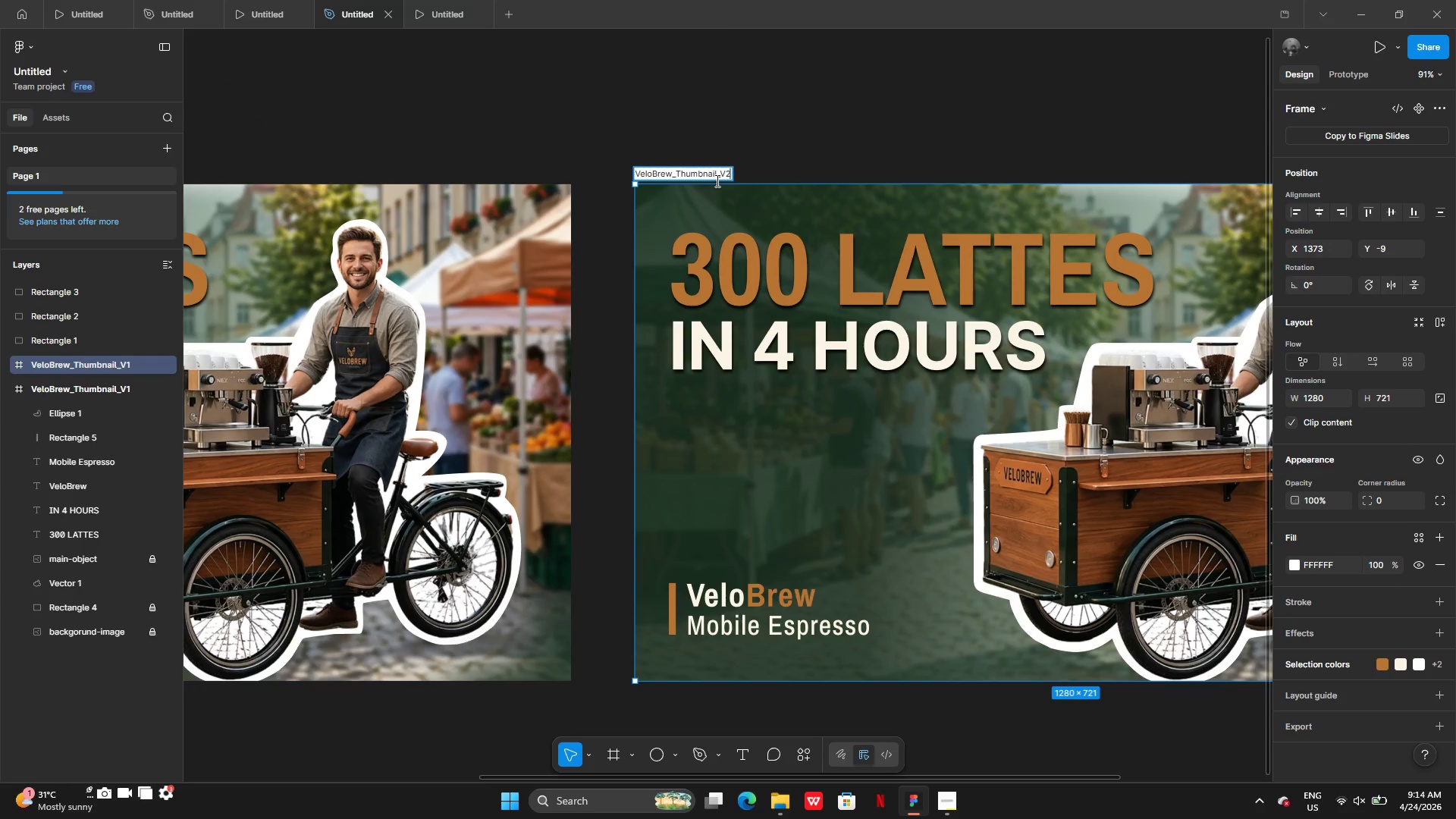 
key(2)
 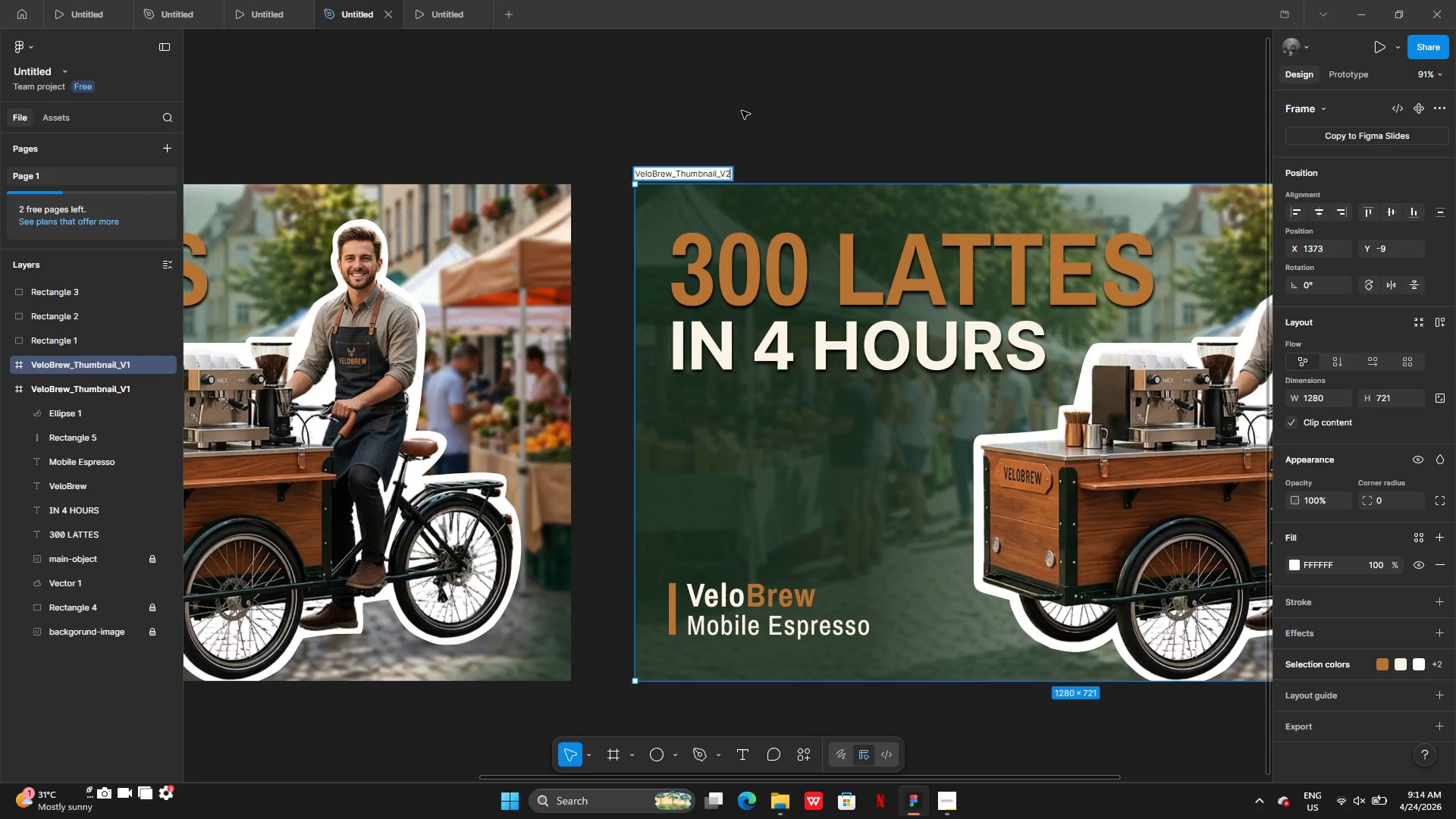 
key(Enter)
 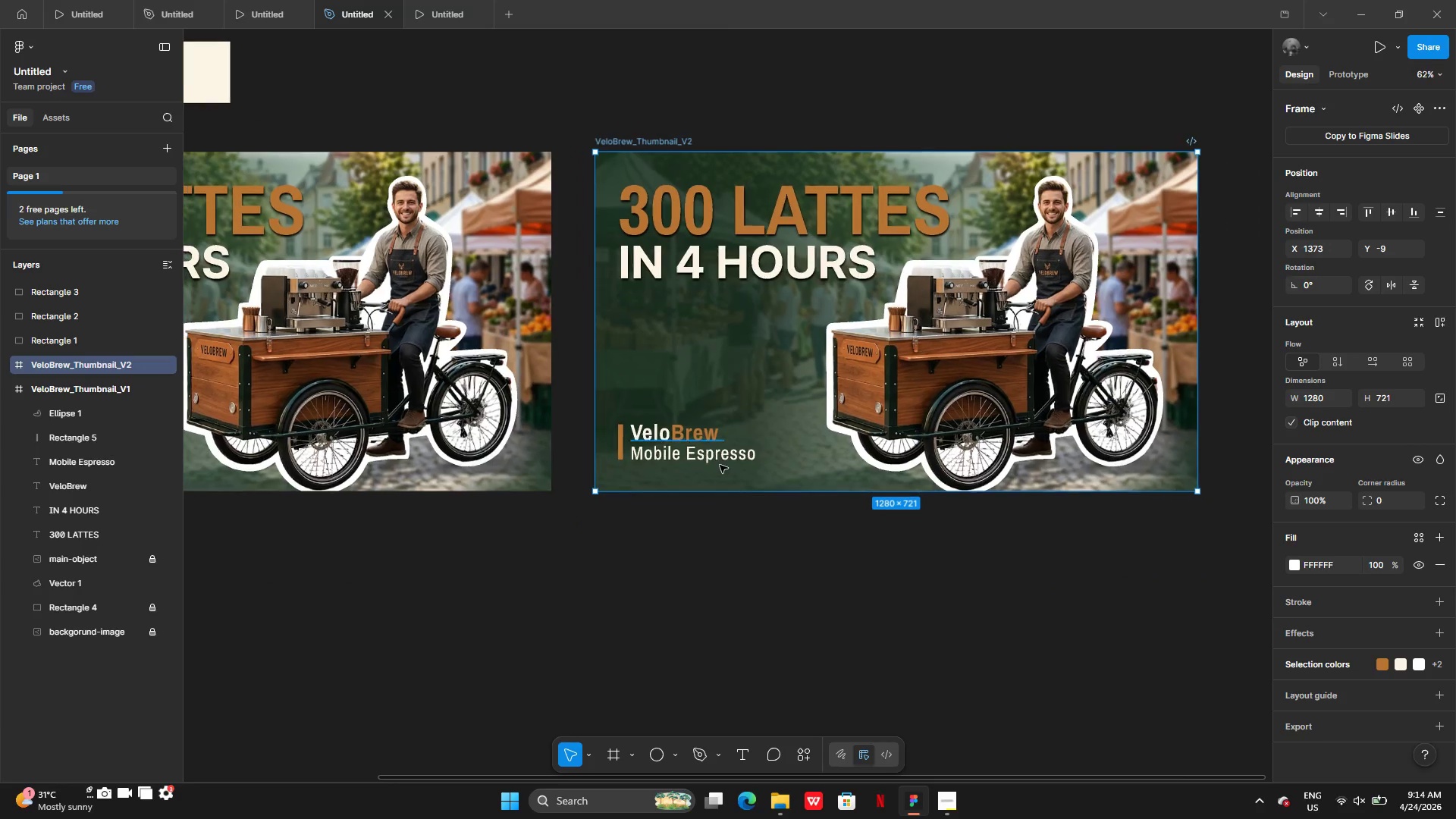 
left_click([692, 565])
 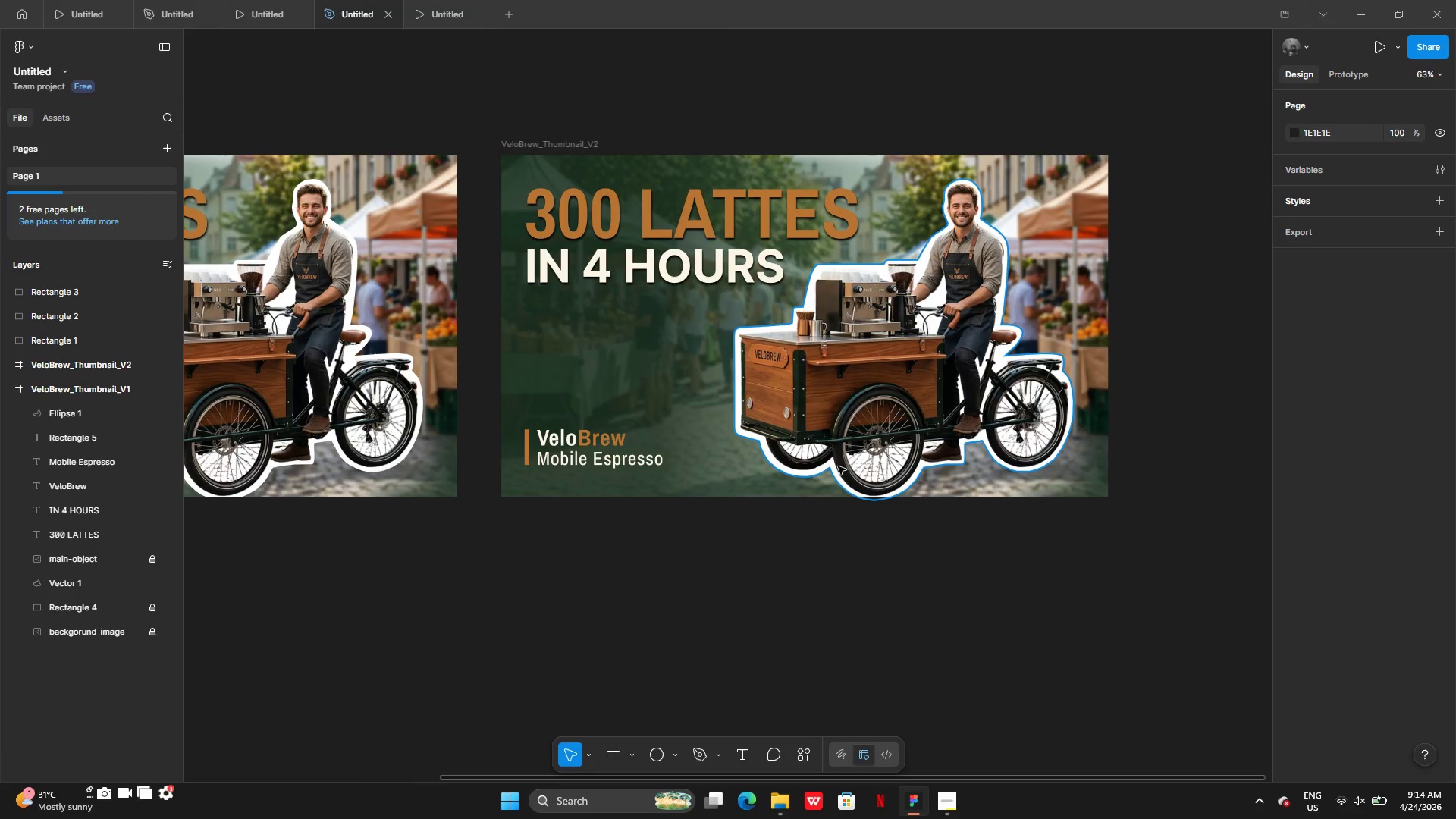 
wait(6.74)
 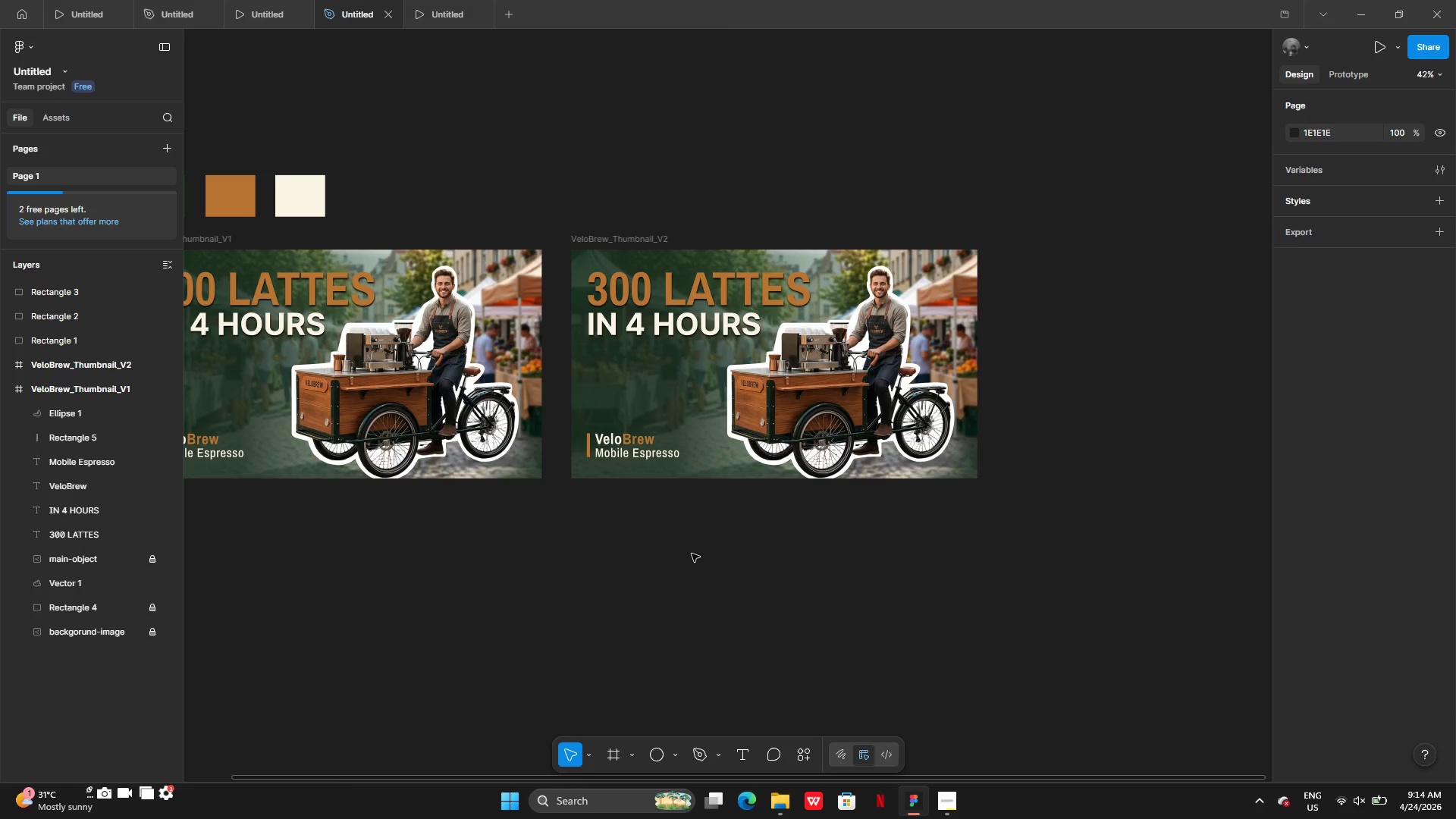 
left_click([610, 350])
 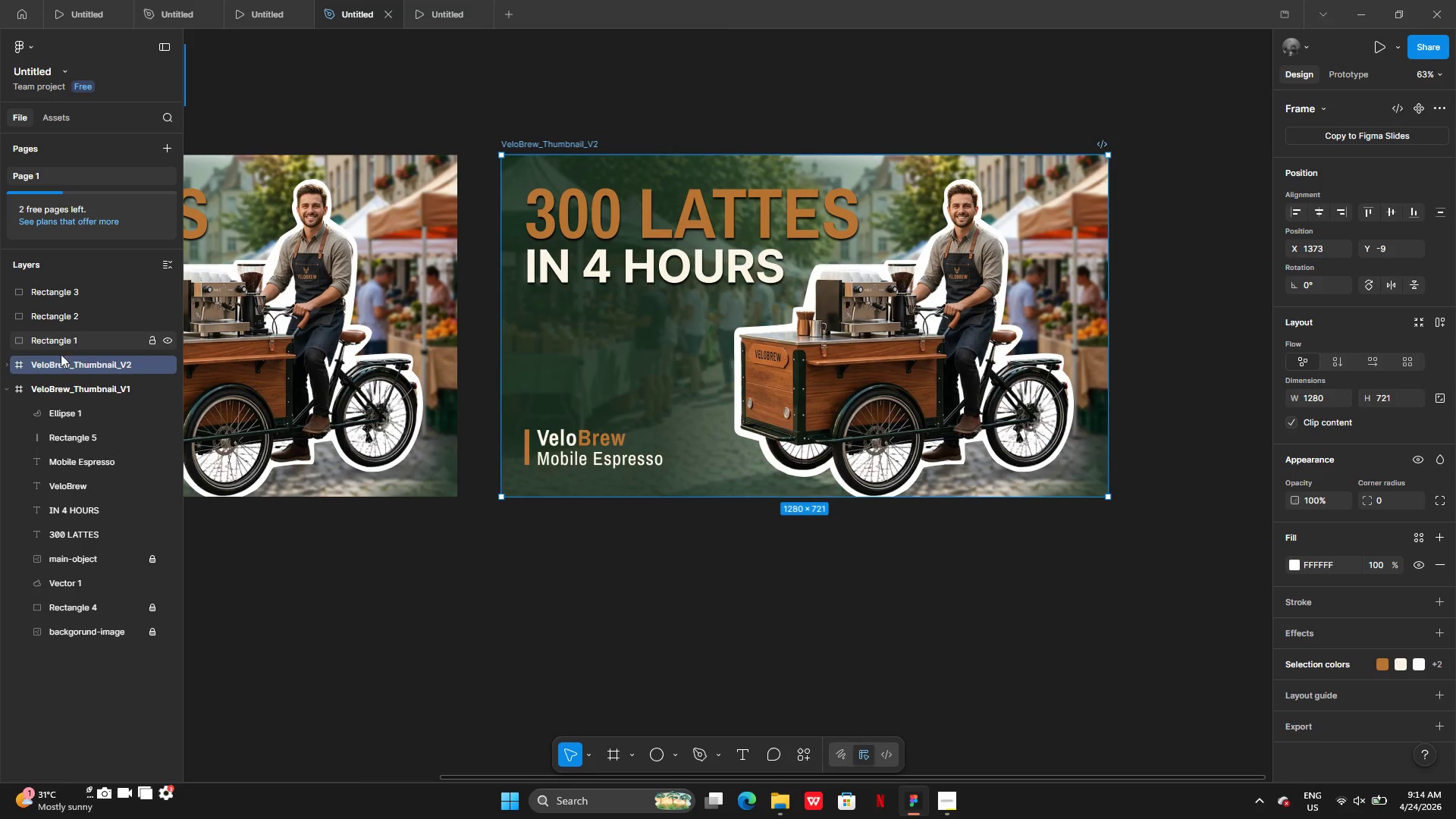 
wait(5.59)
 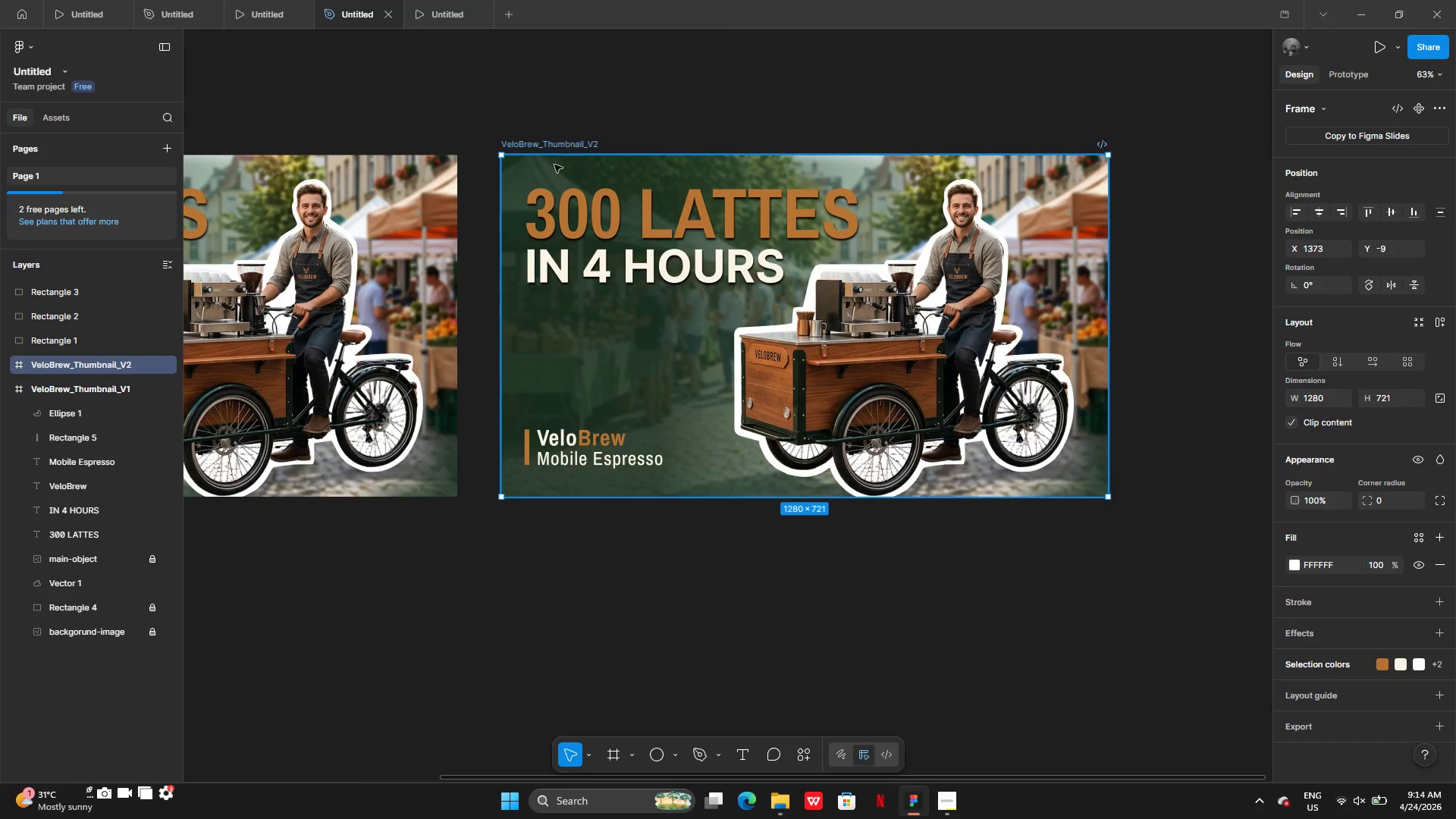 
left_click([10, 388])
 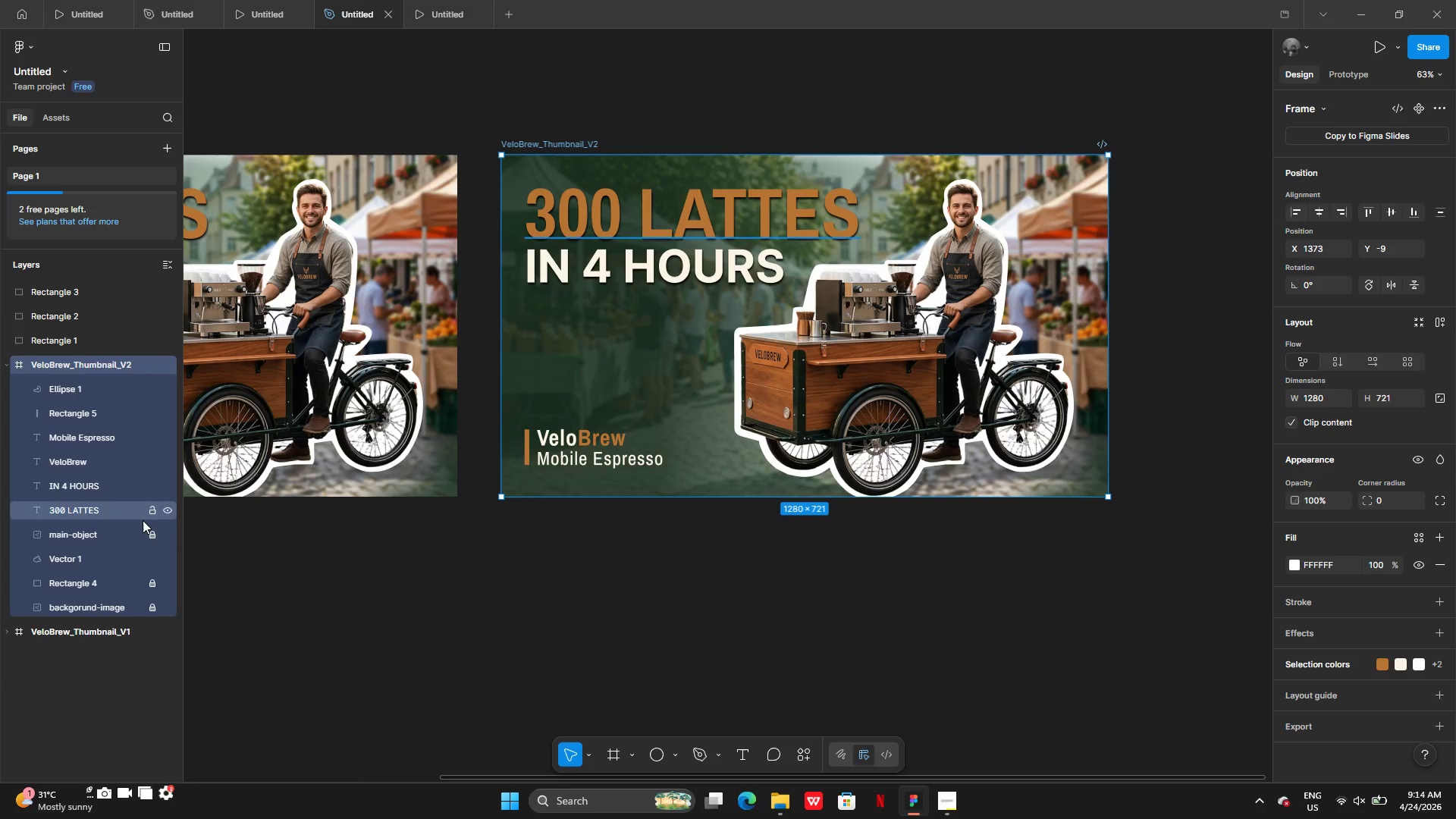 
left_click([158, 536])
 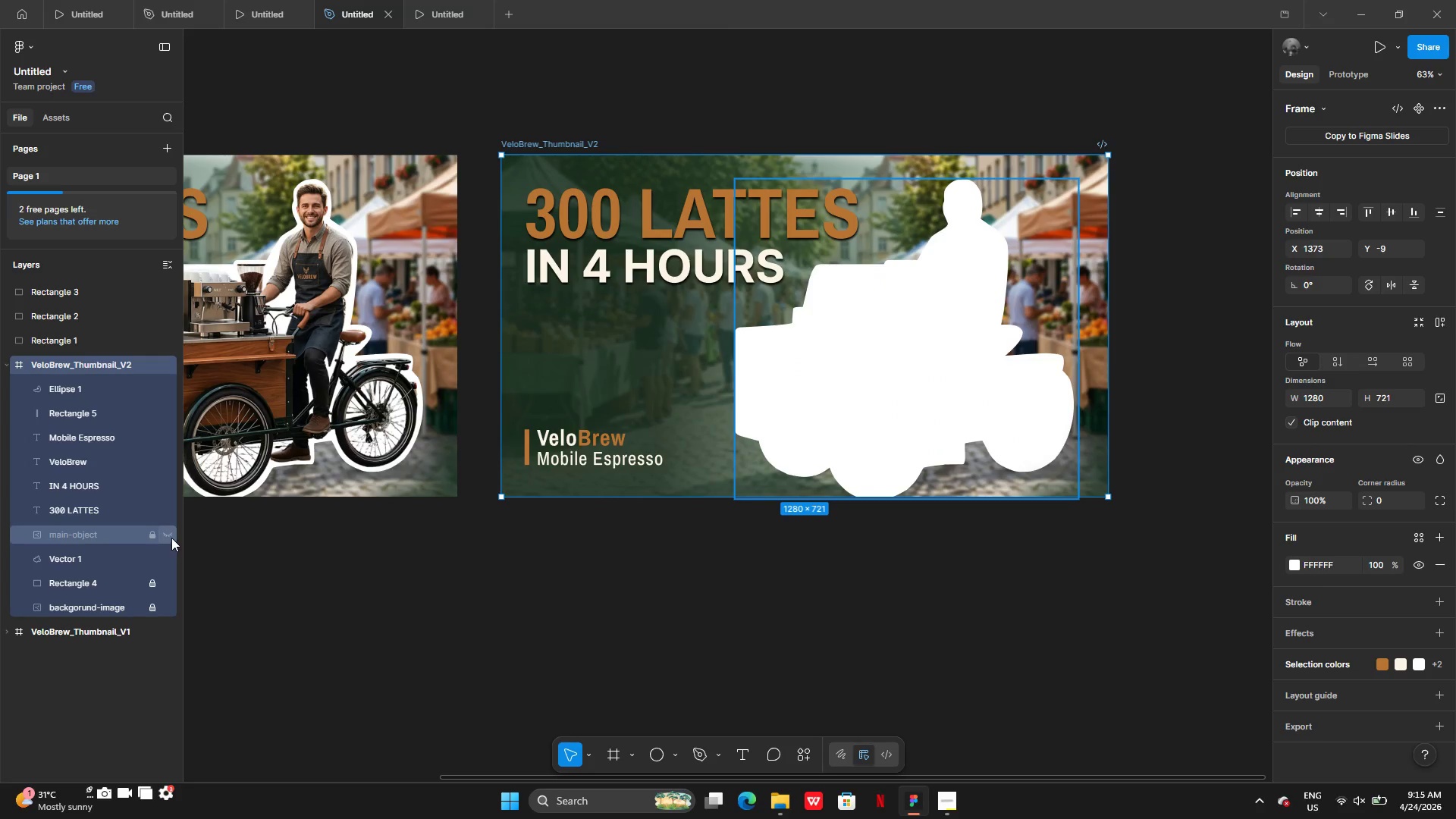 
left_click([171, 532])
 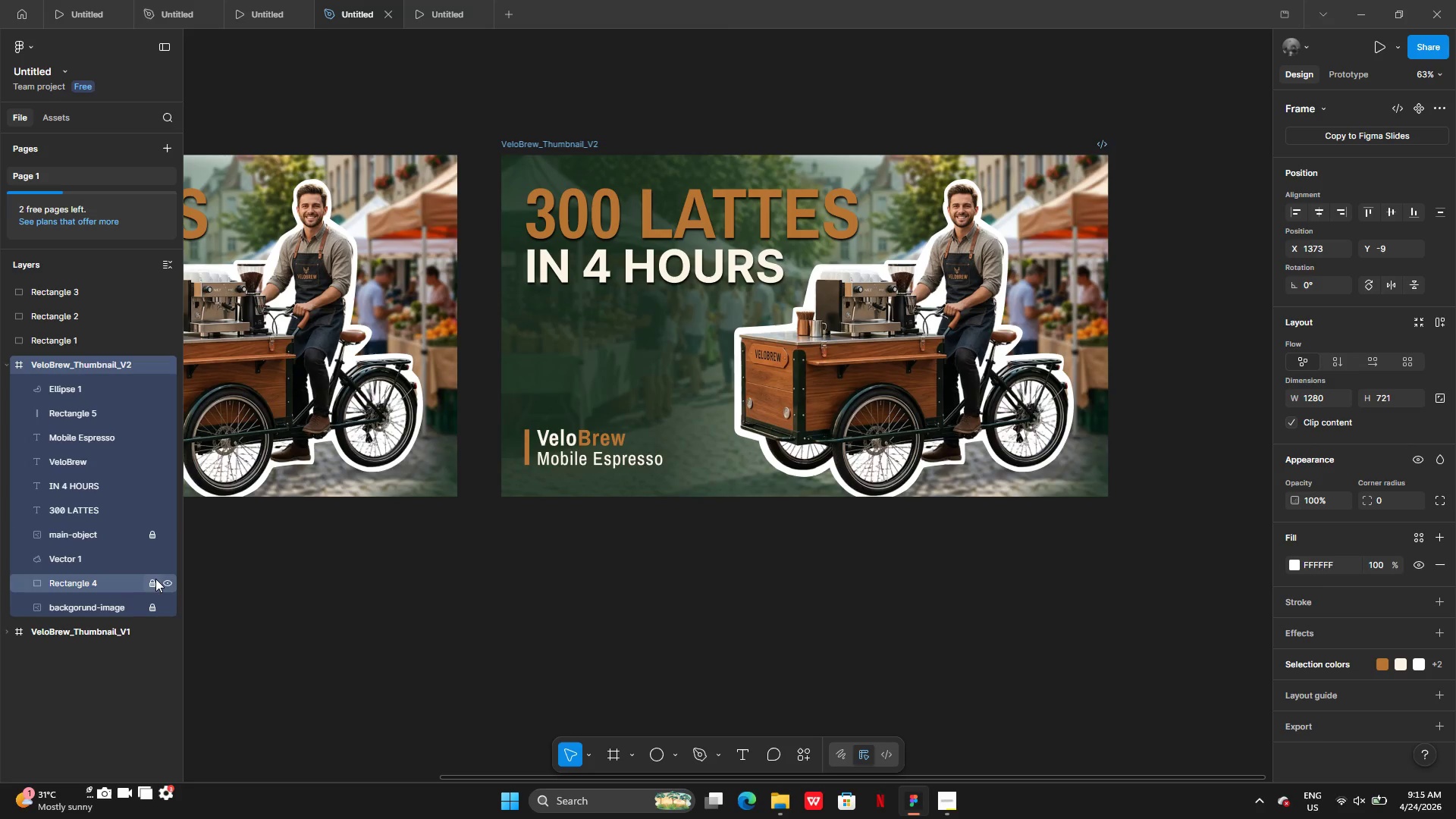 
left_click([155, 579])
 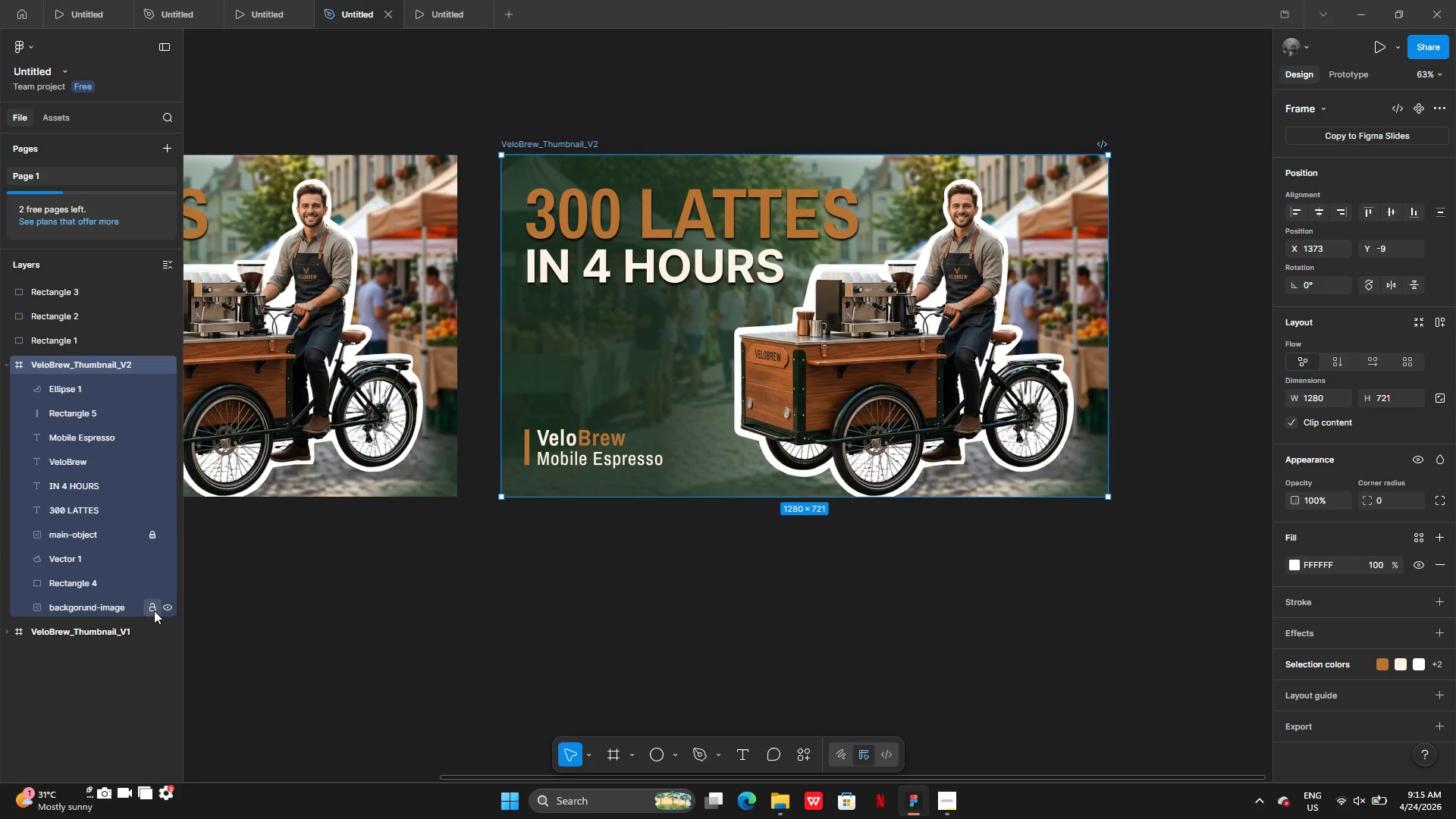 
left_click([154, 610])
 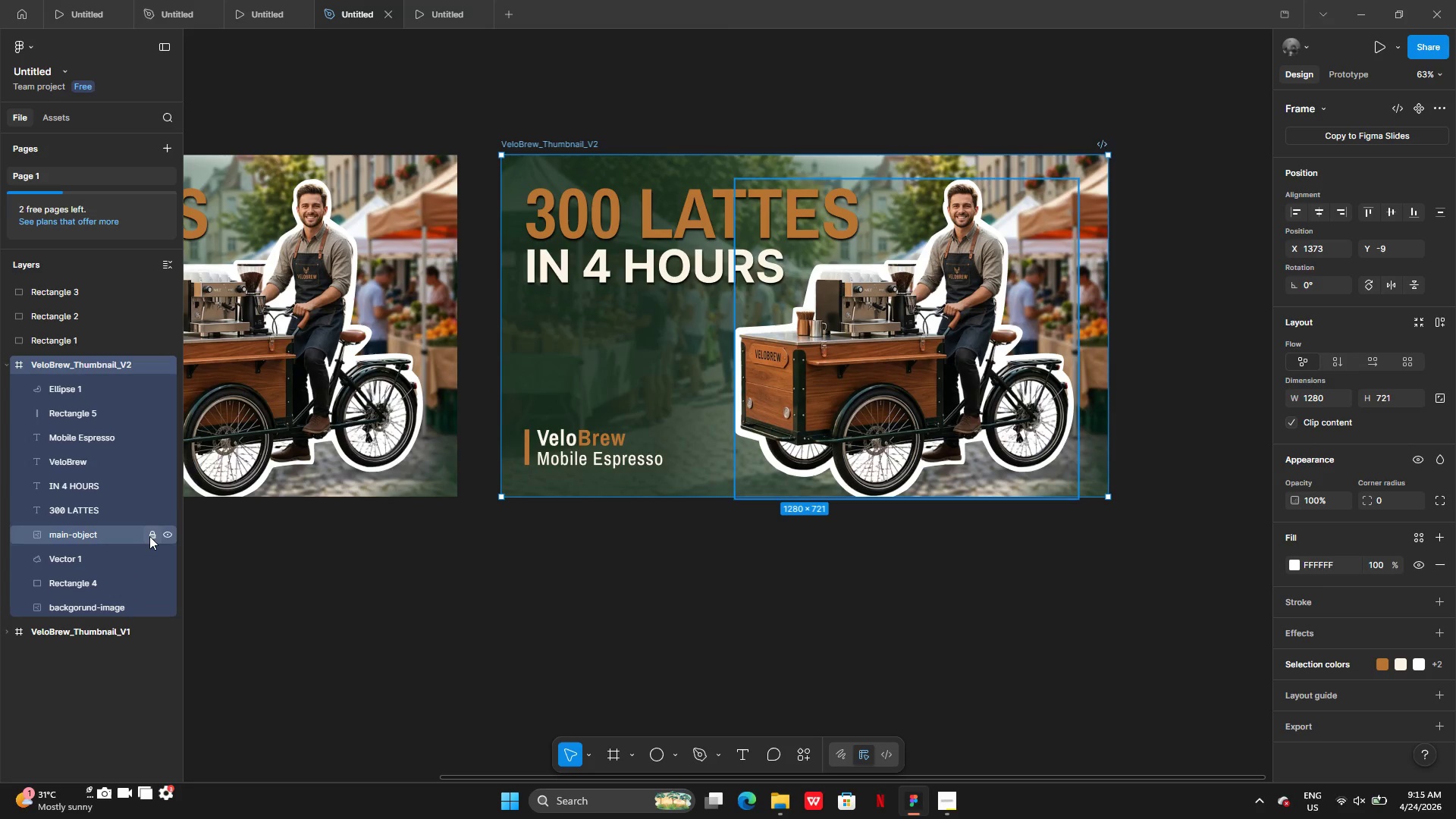 
left_click([151, 536])
 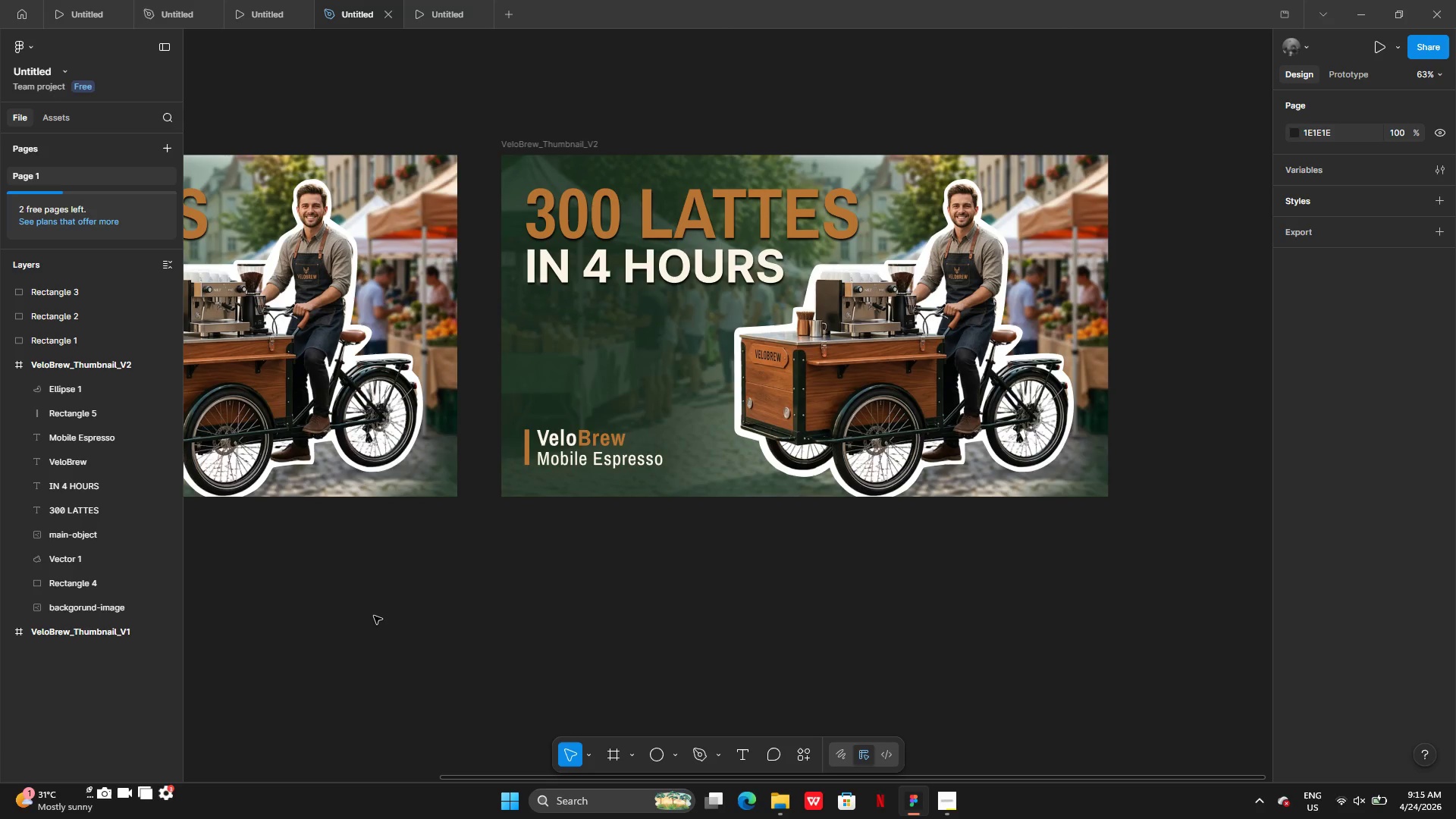 
wait(13.76)
 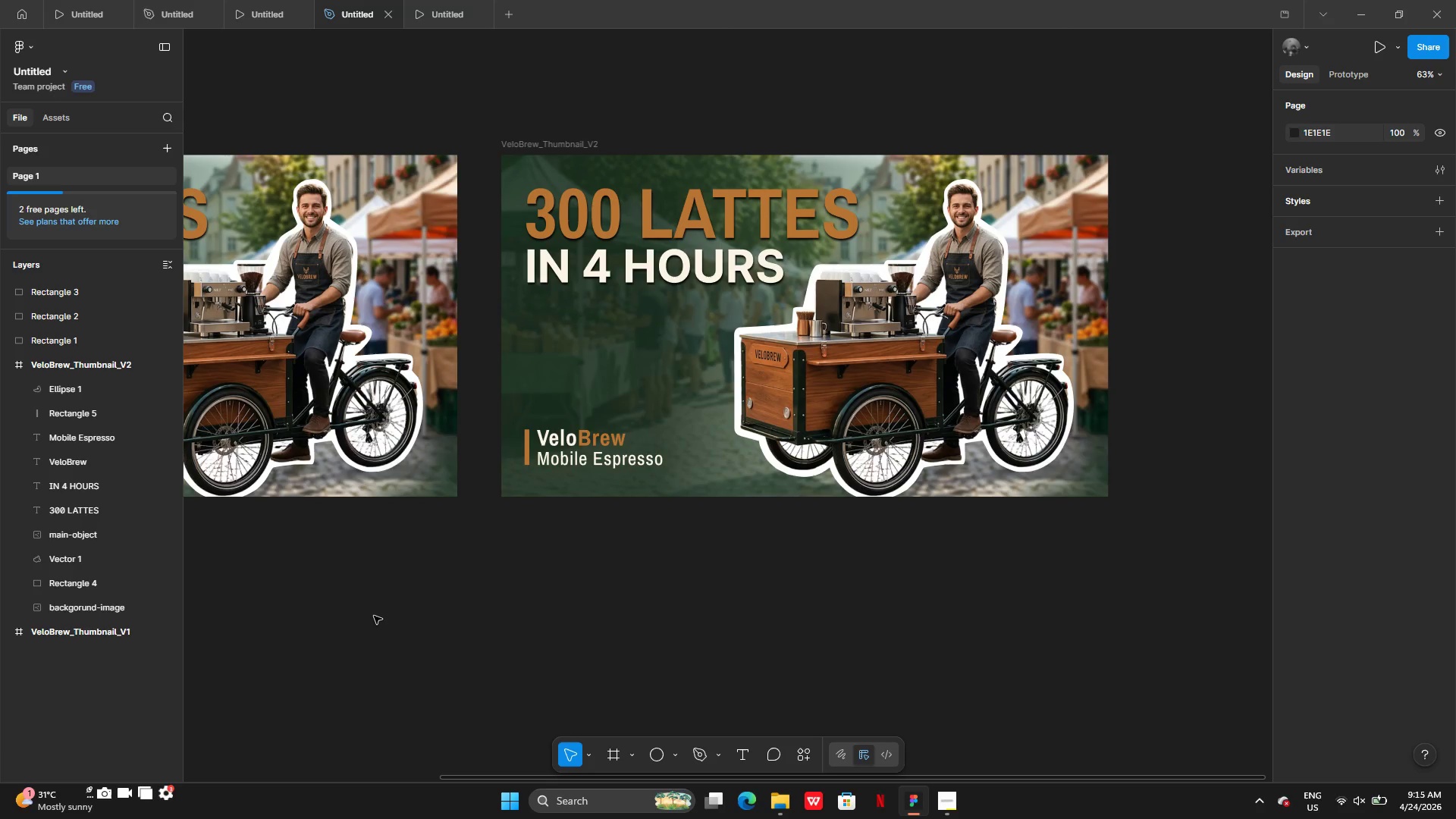 
left_click([632, 334])
 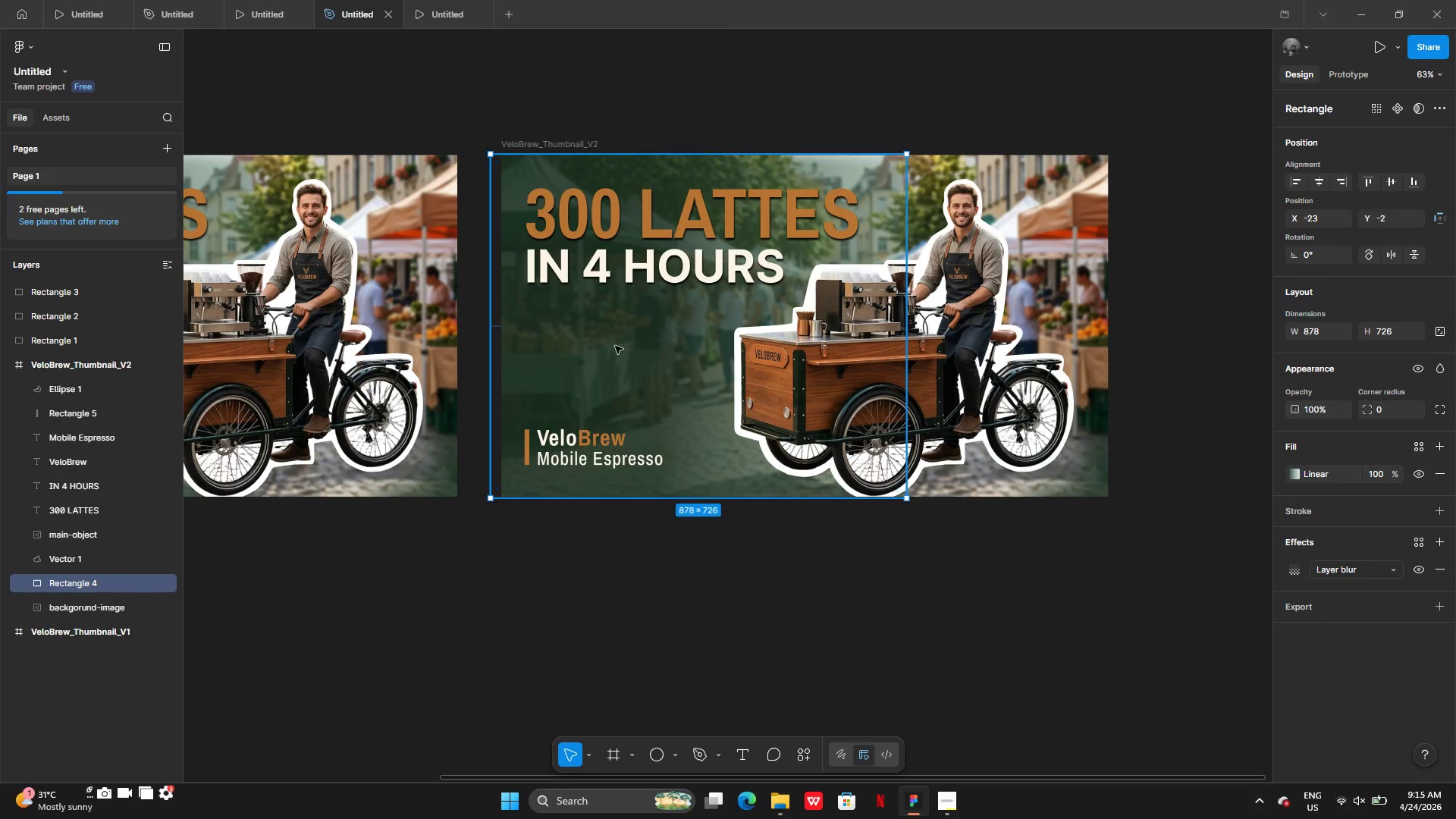 
left_click_drag(start_coordinate=[621, 336], to_coordinate=[661, 715])
 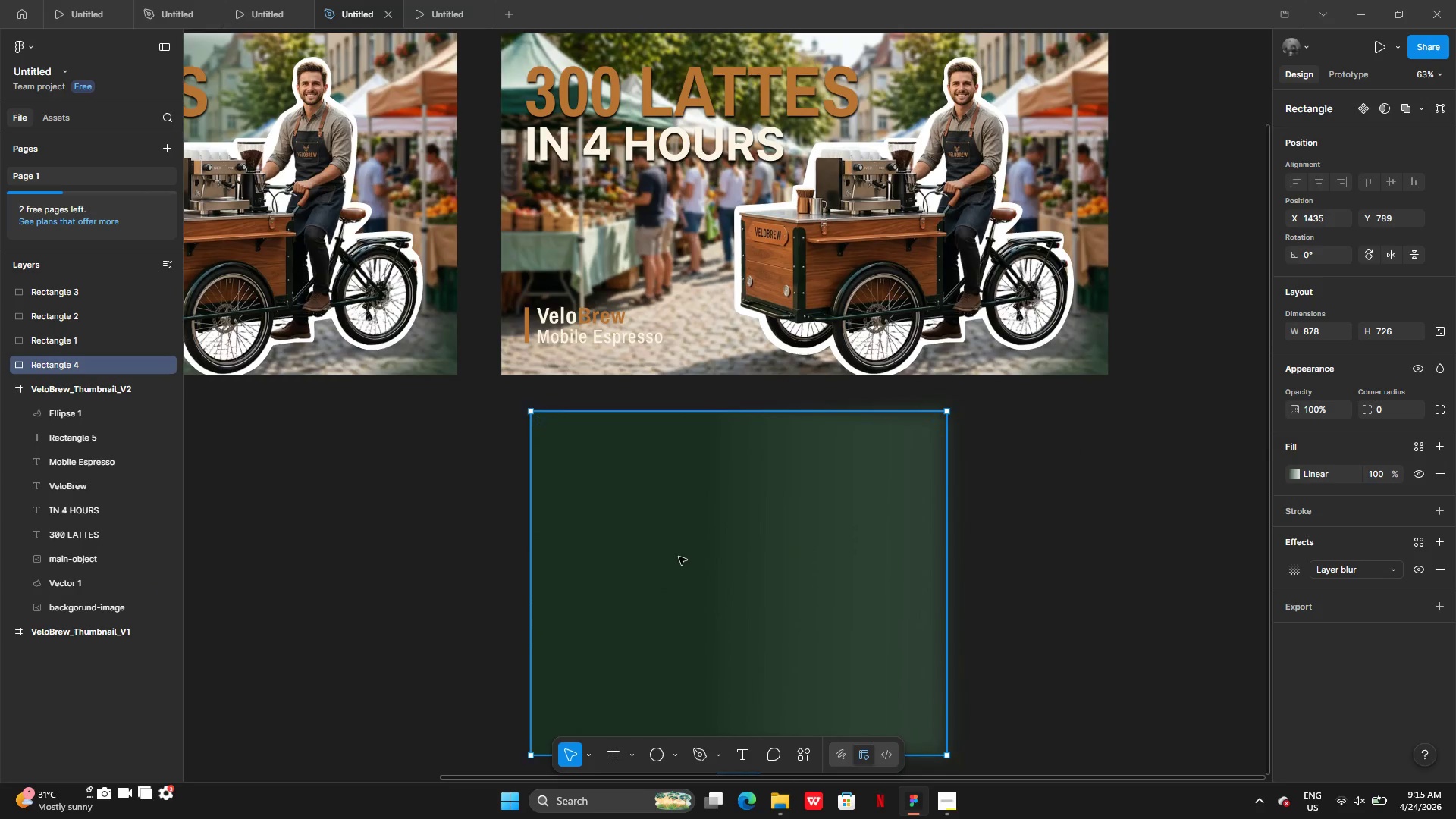 
left_click_drag(start_coordinate=[682, 557], to_coordinate=[652, 538])
 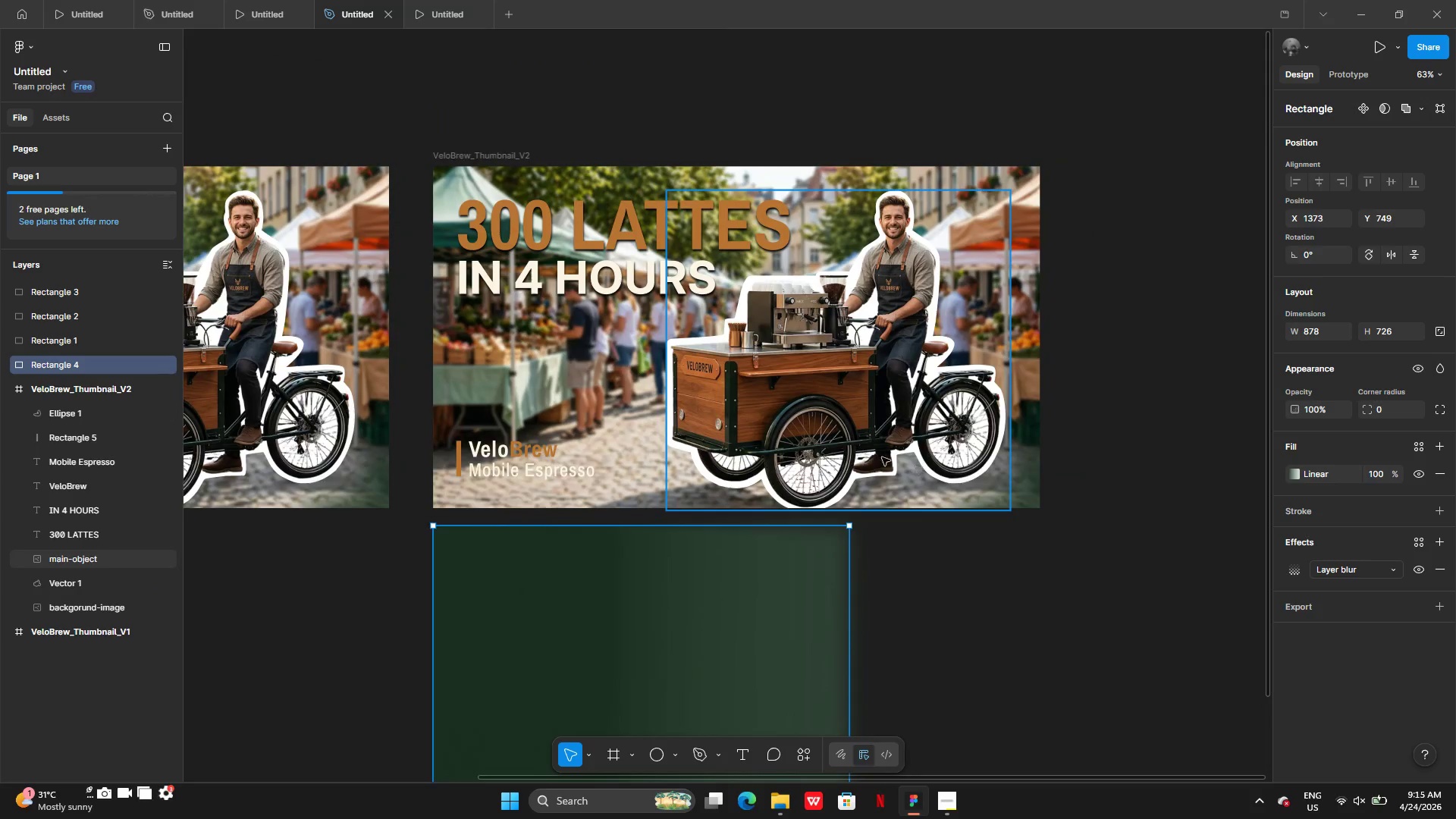 
left_click([857, 475])
 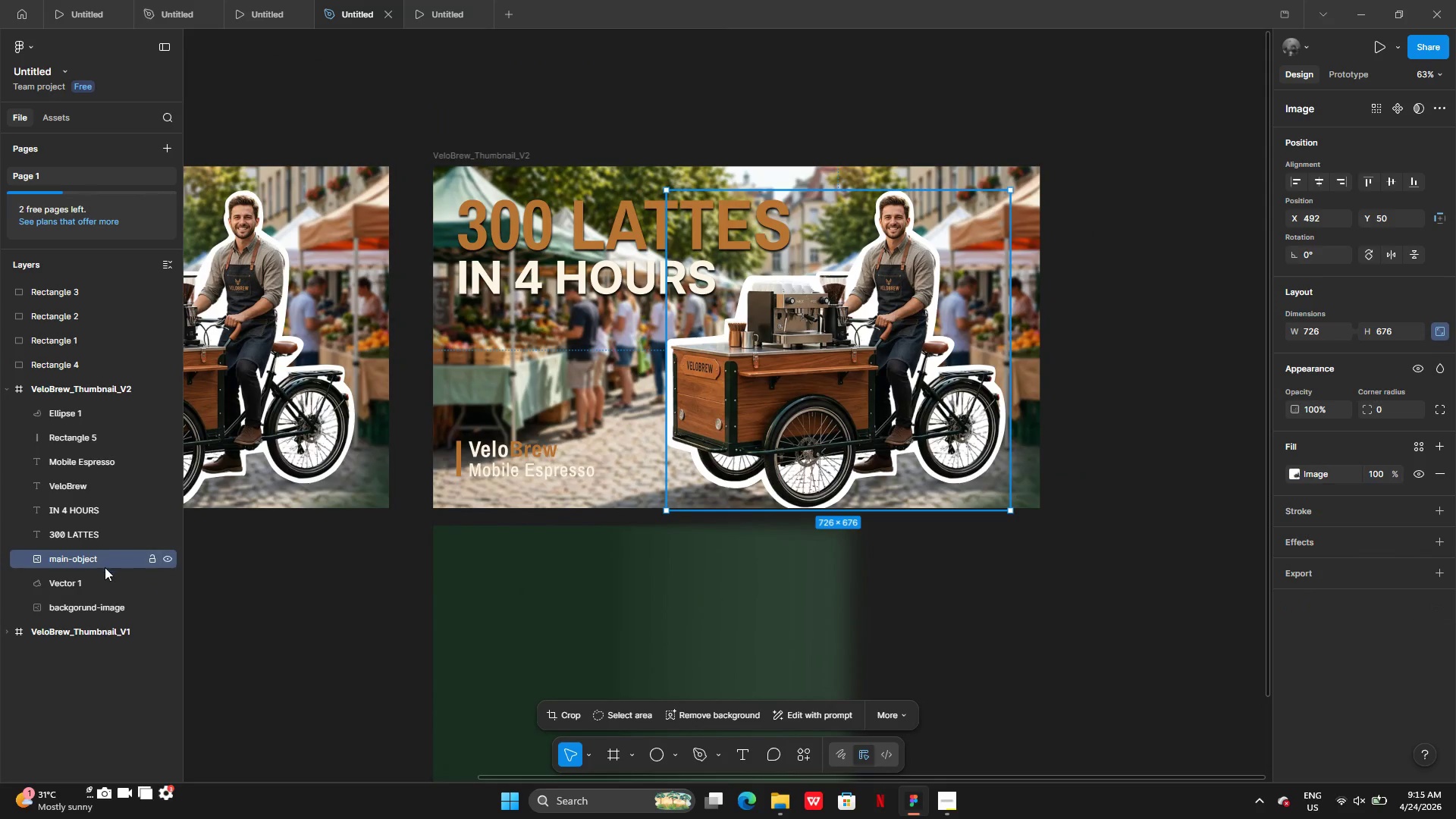 
left_click([99, 580])
 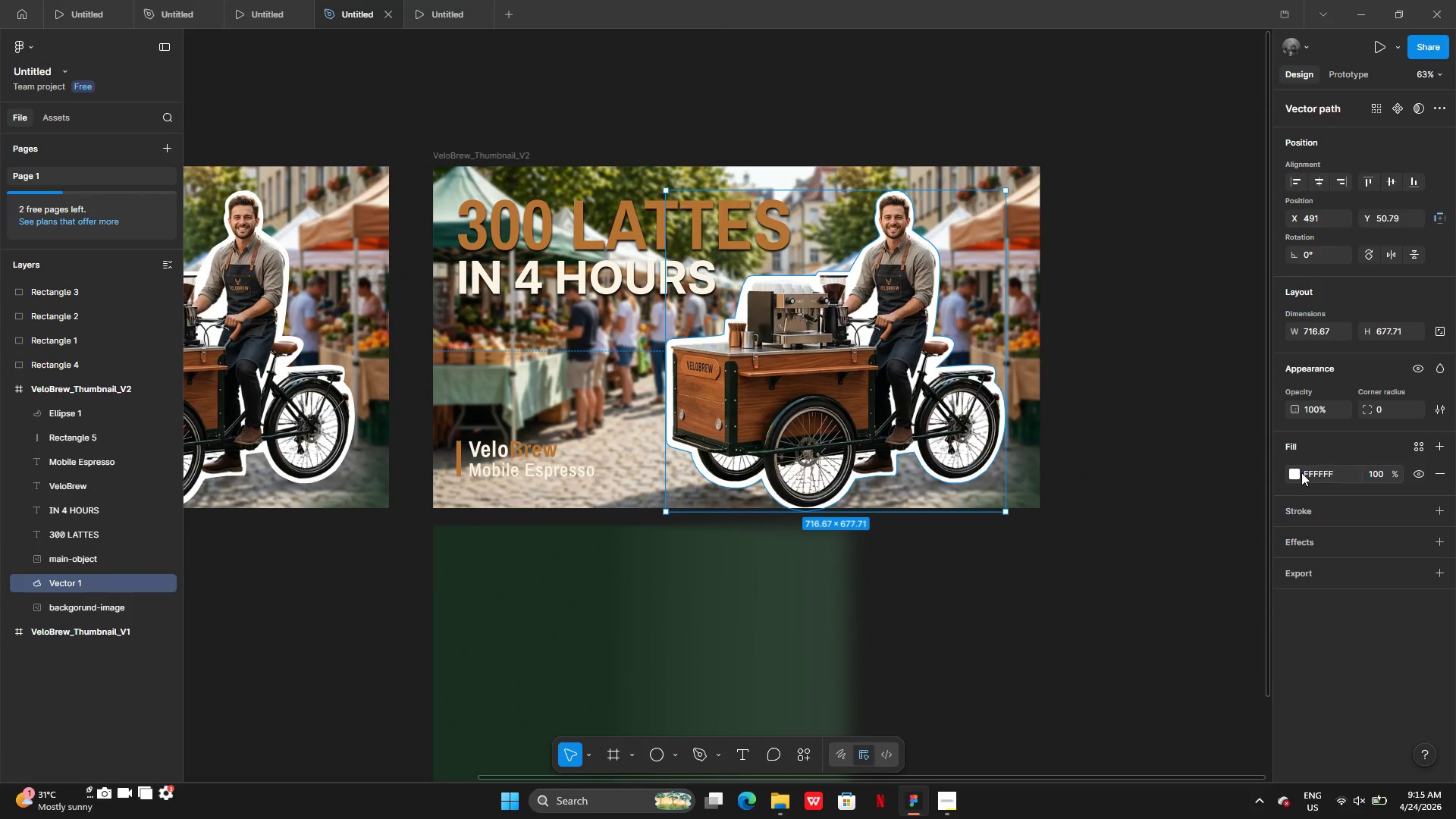 
left_click([1301, 472])
 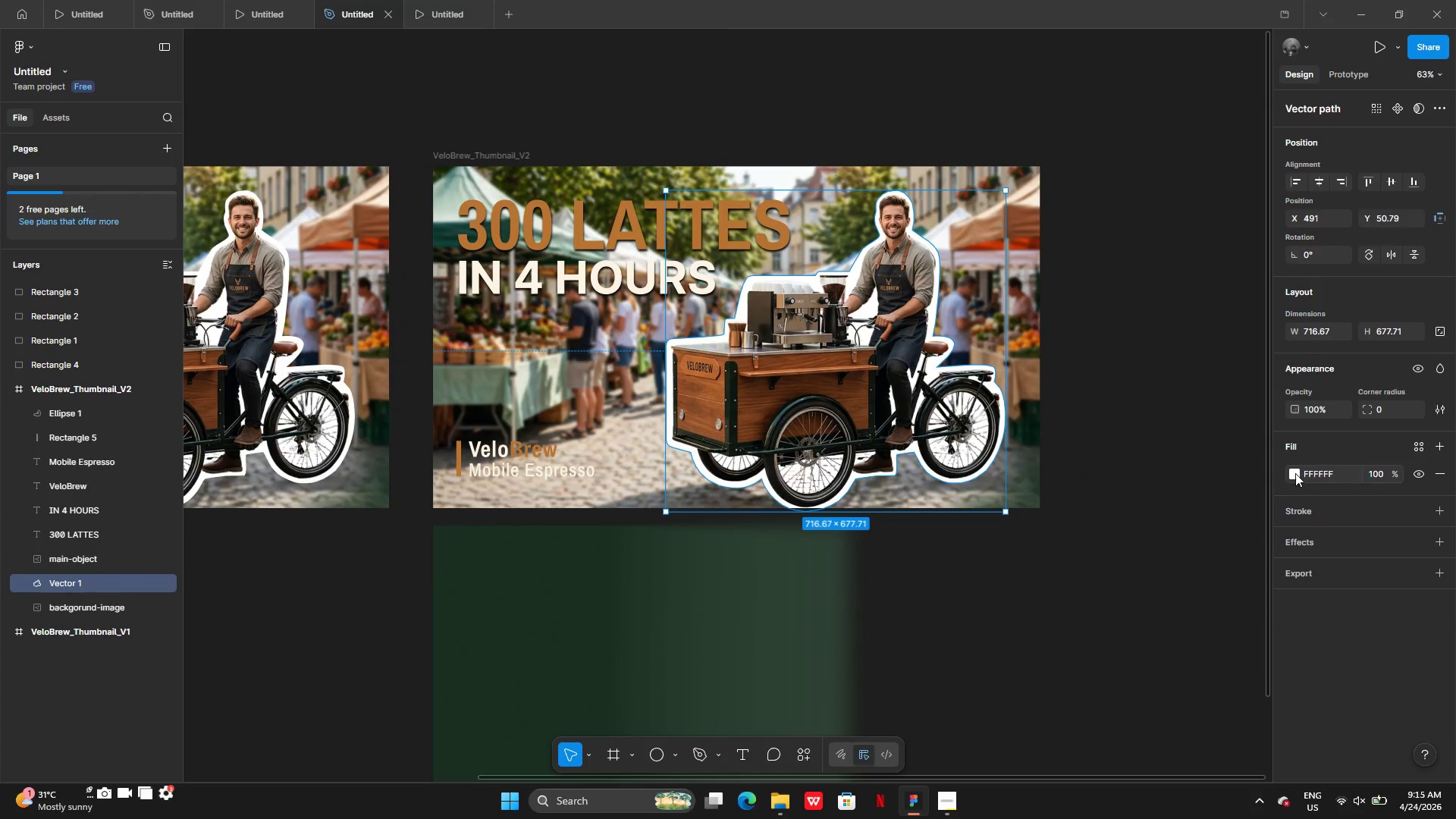 
left_click([1294, 473])
 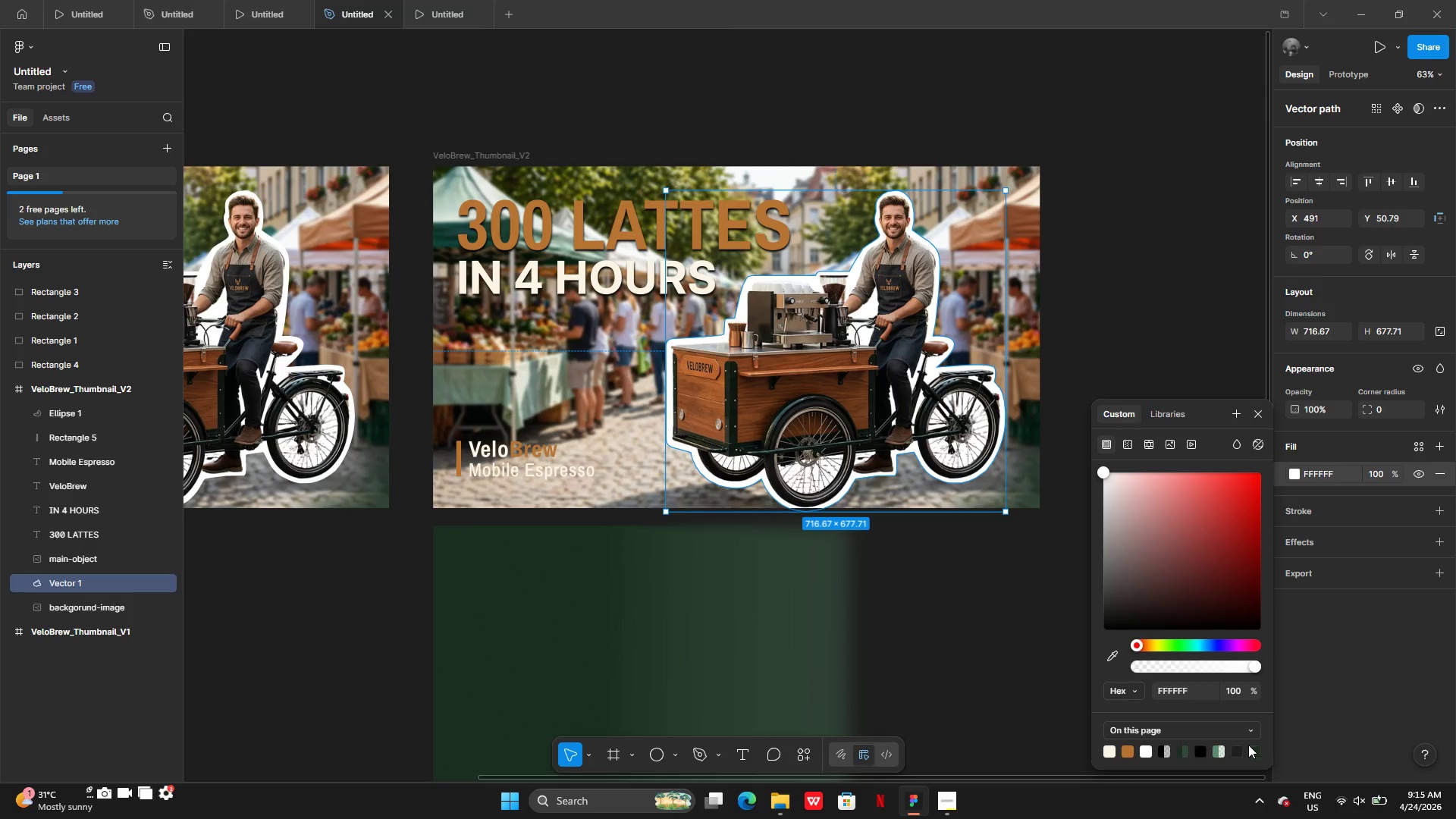 
left_click([1251, 746])
 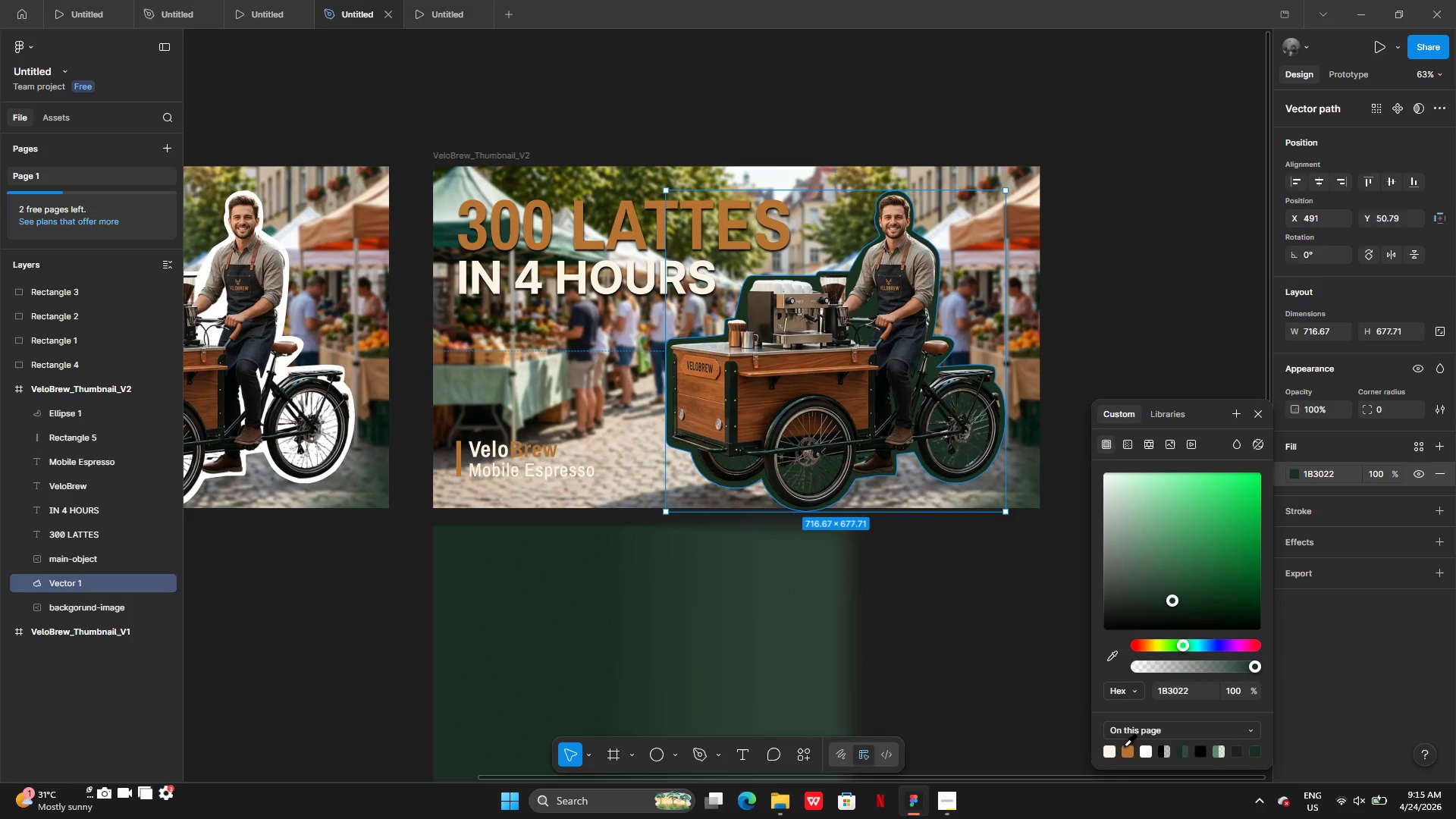 
left_click([1126, 746])
 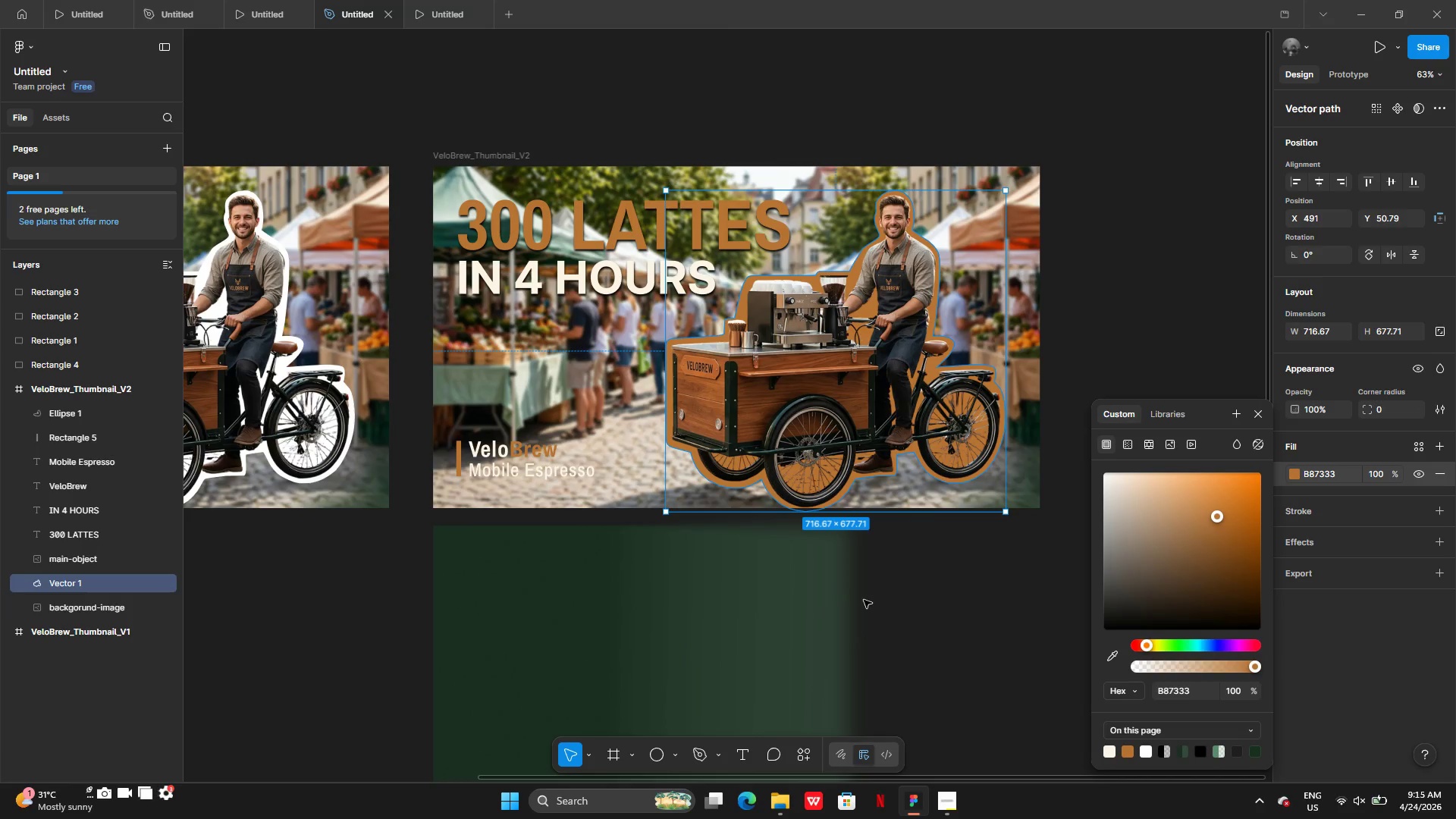 
wait(6.11)
 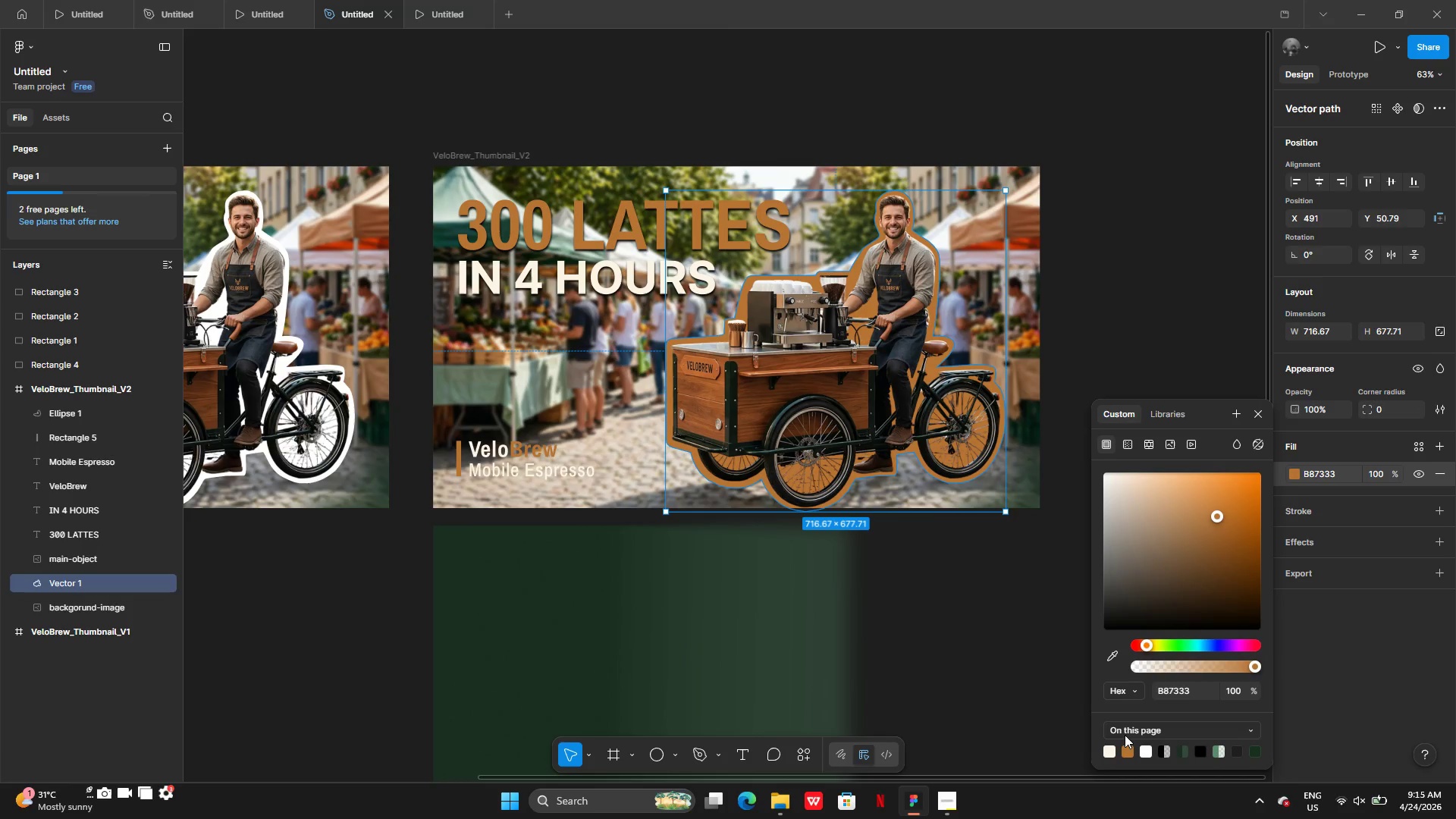 
left_click_drag(start_coordinate=[764, 701], to_coordinate=[767, 343])
 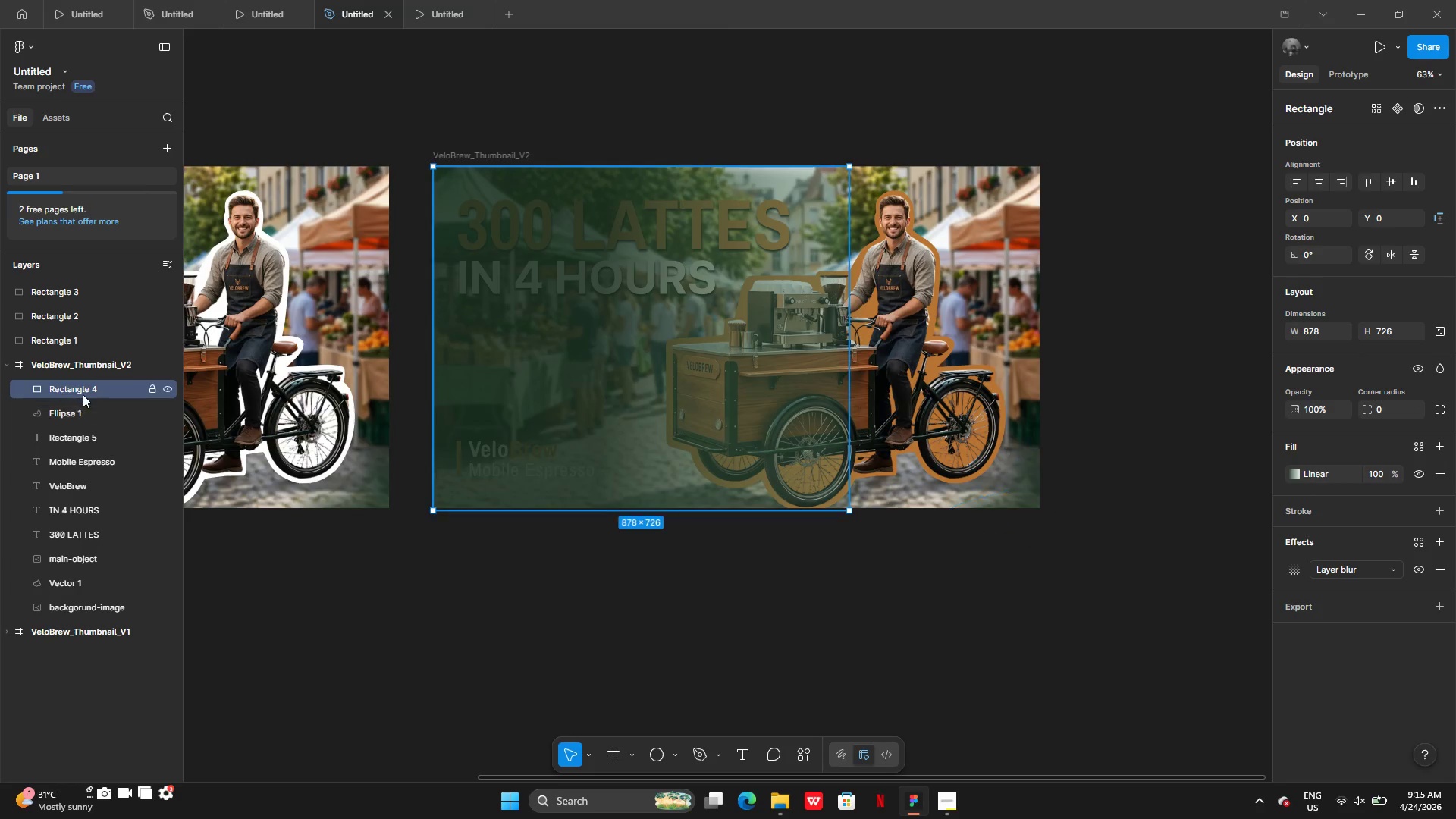 
left_click_drag(start_coordinate=[83, 391], to_coordinate=[99, 604])